 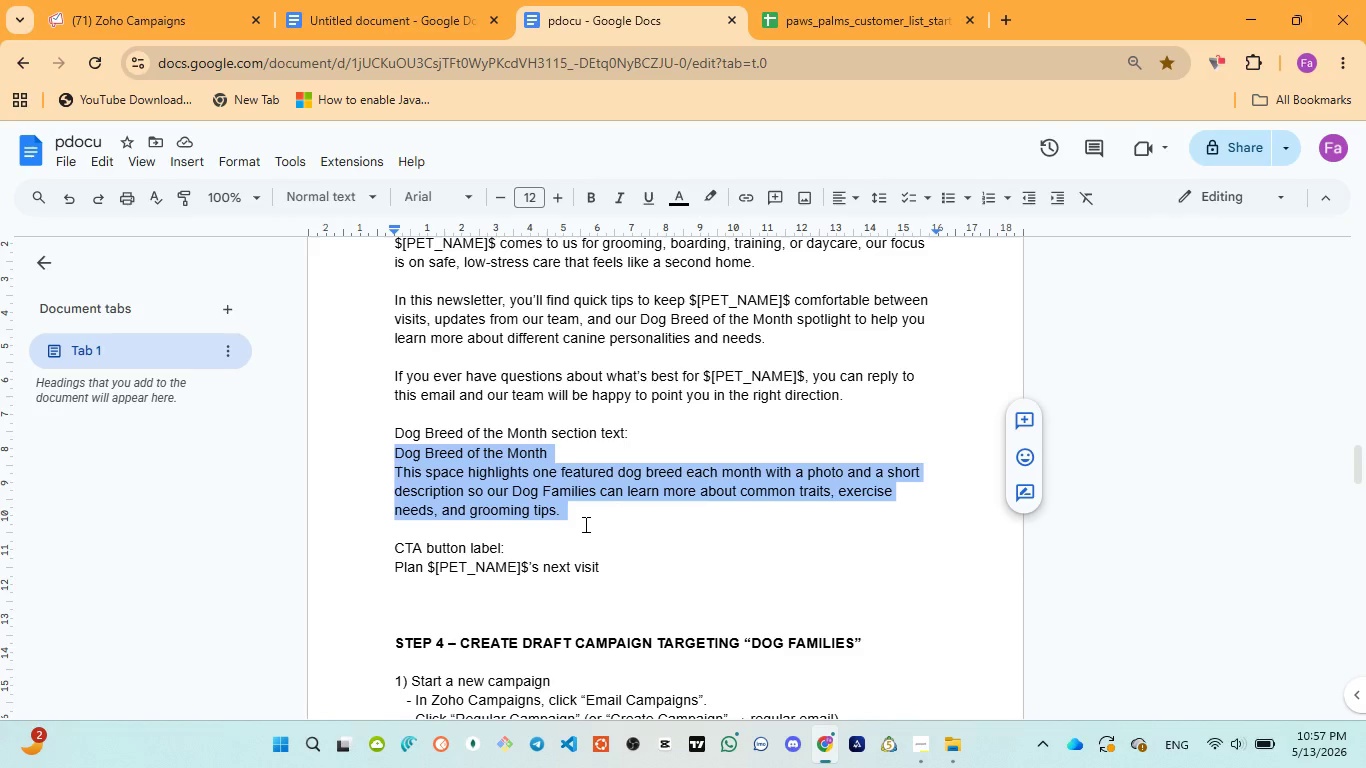 
left_click([117, 1])
 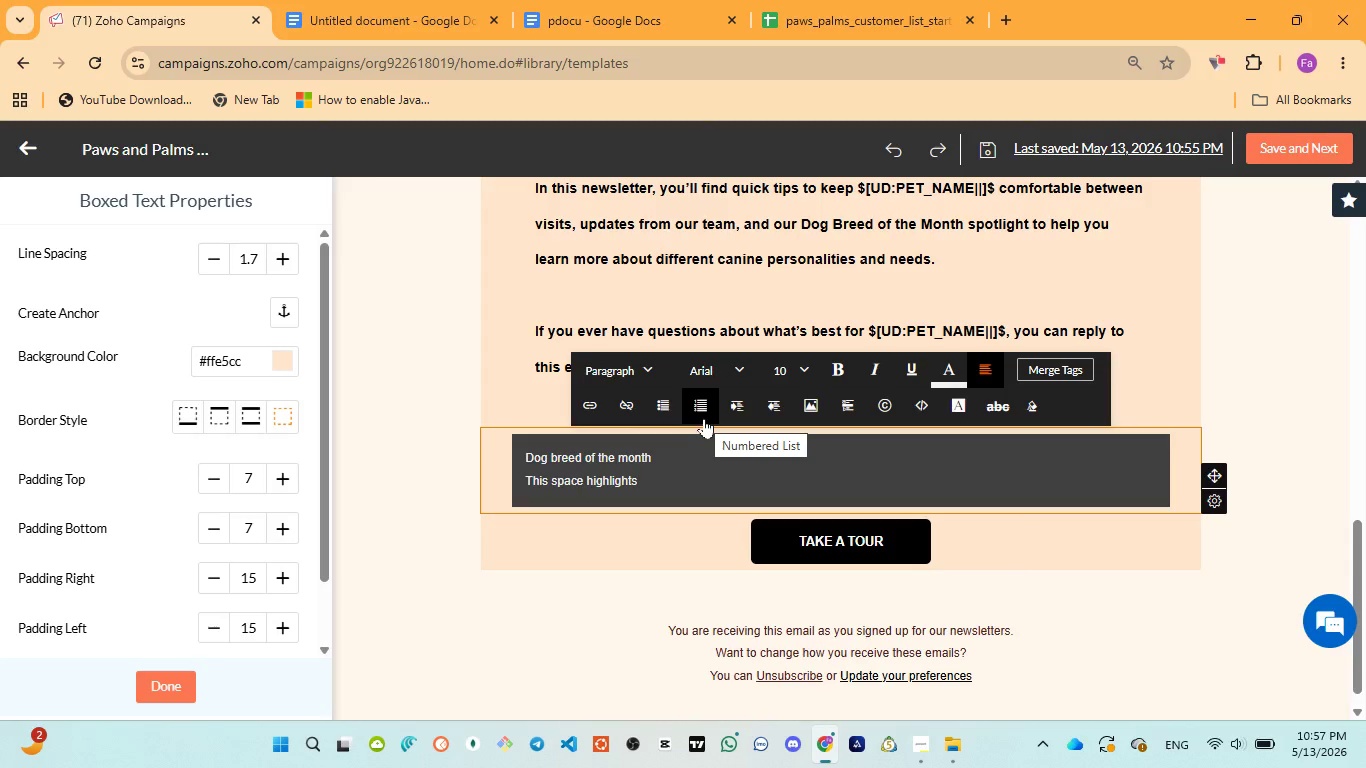 
type(one future )
 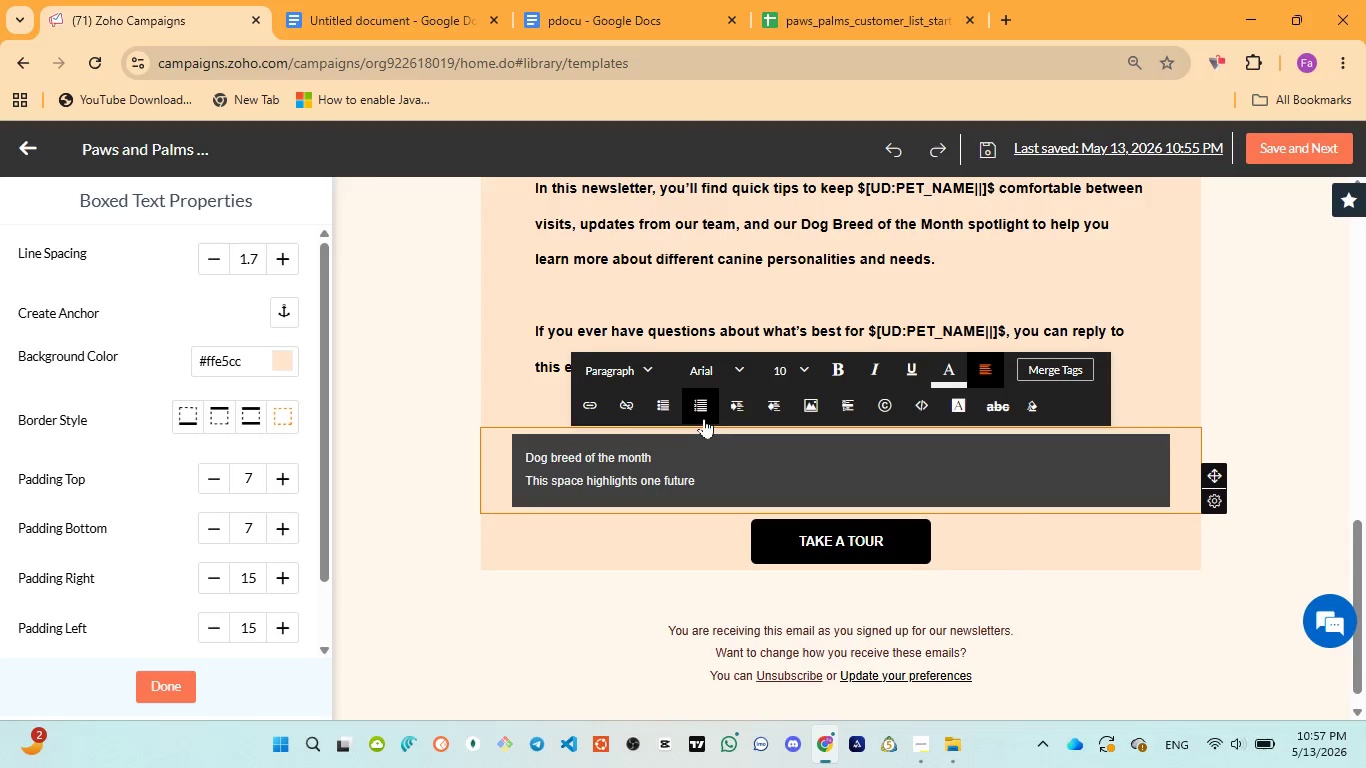 
wait(6.23)
 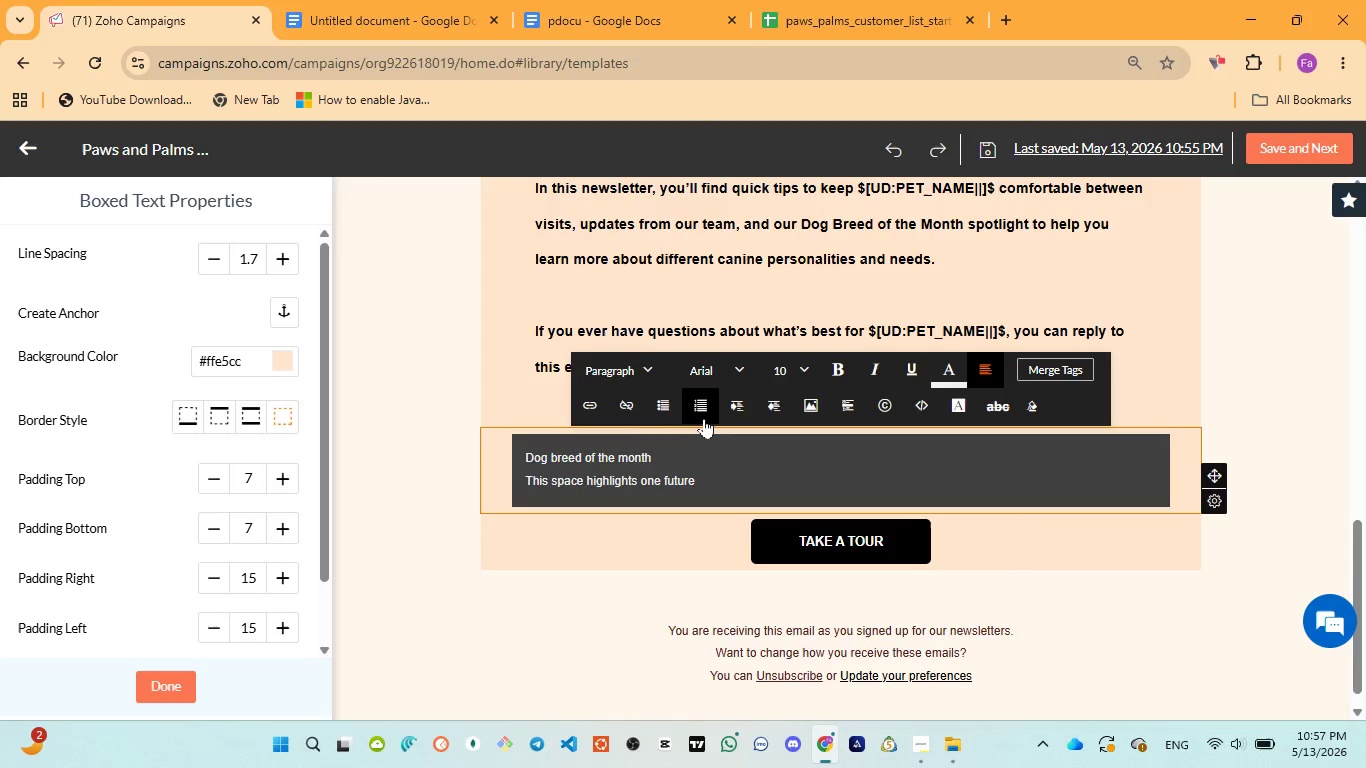 
type(drop )
 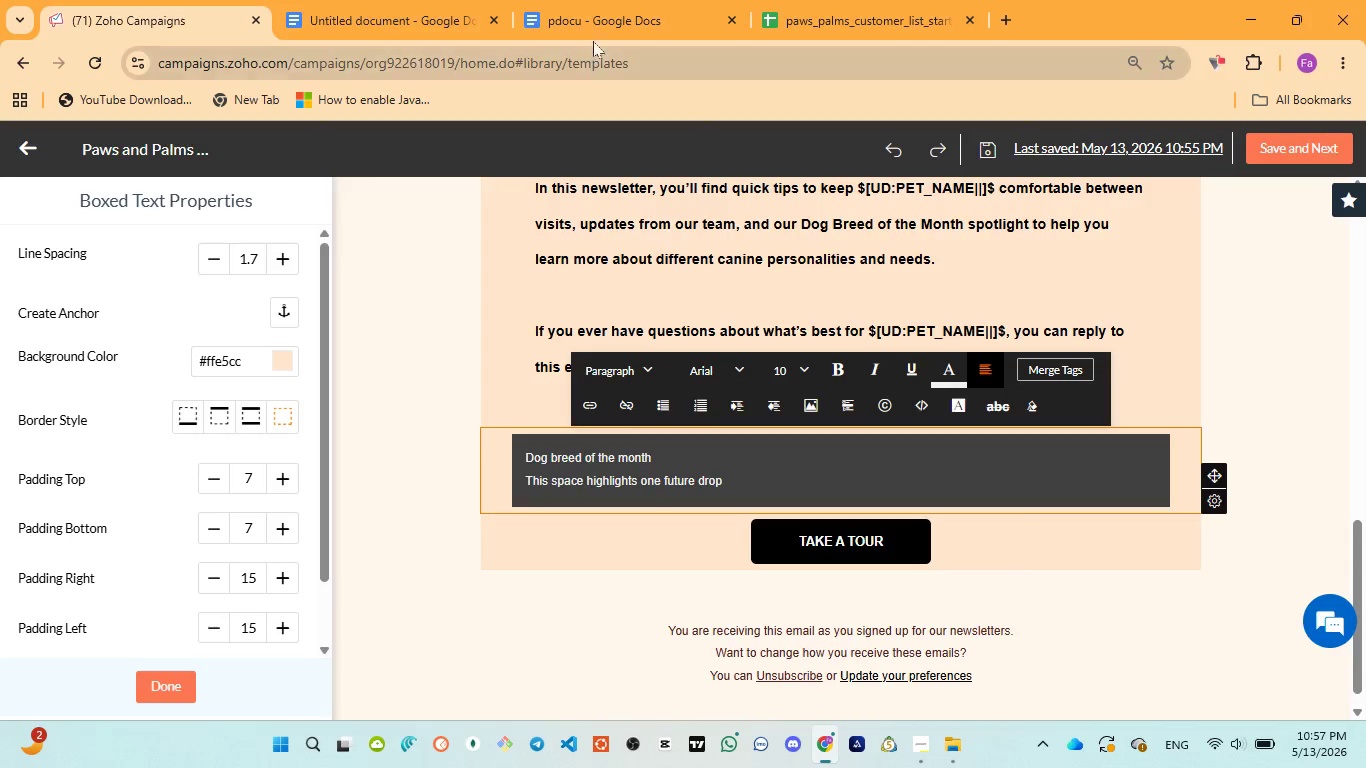 
left_click([595, 9])
 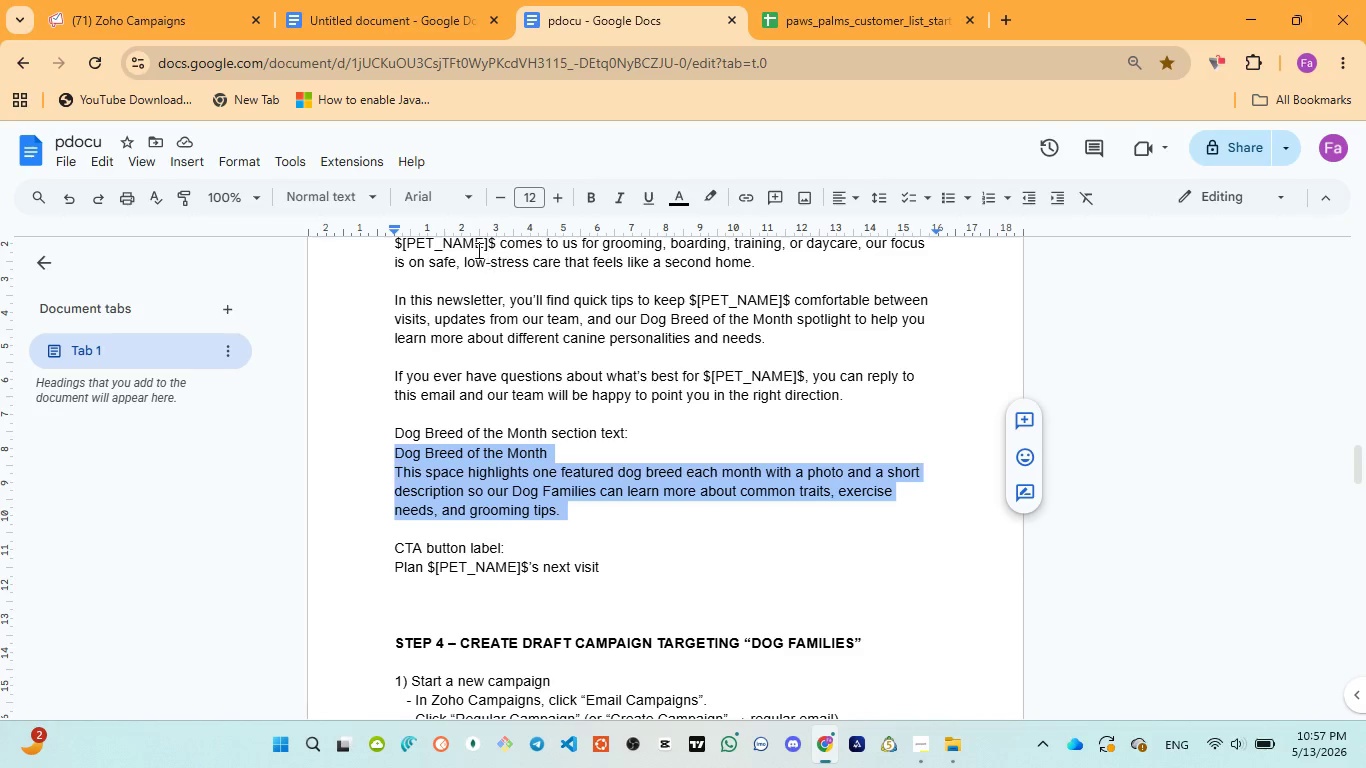 
wait(6.42)
 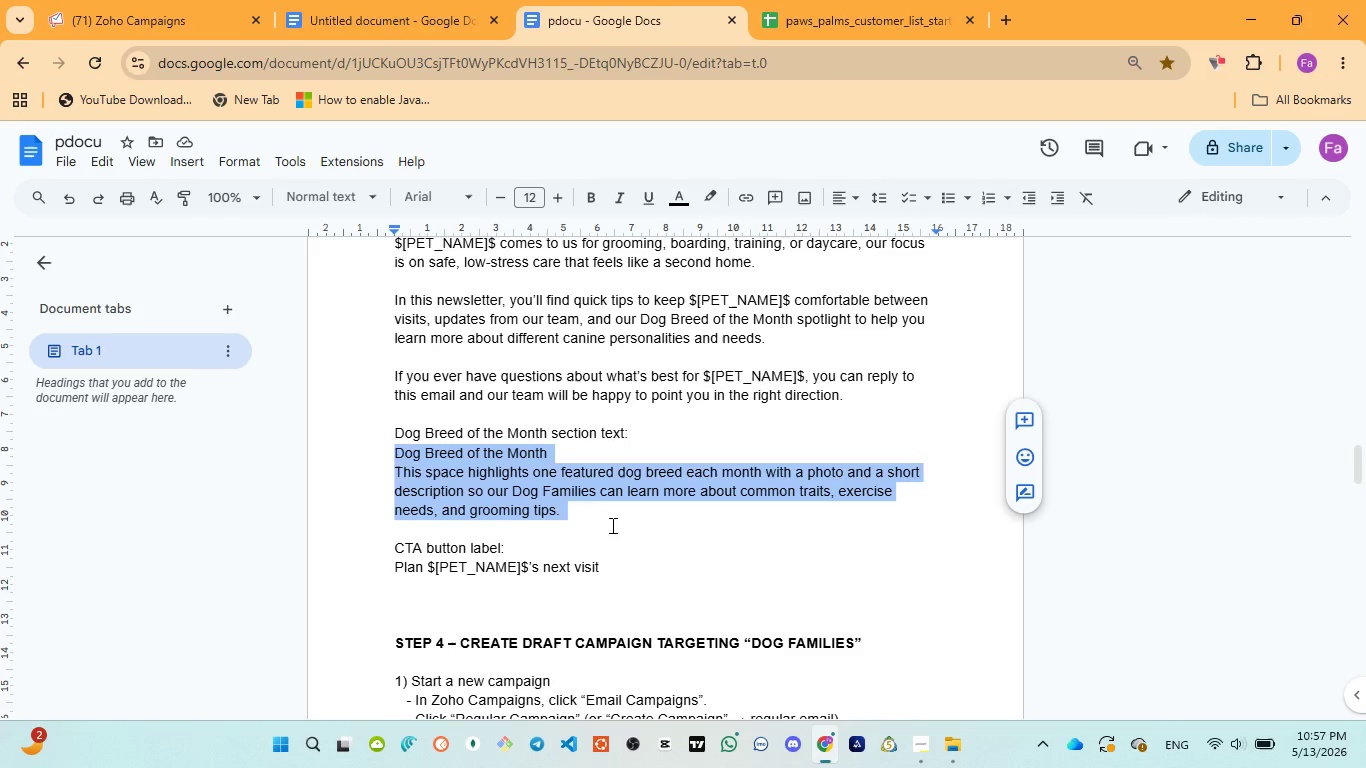 
left_click([179, 25])
 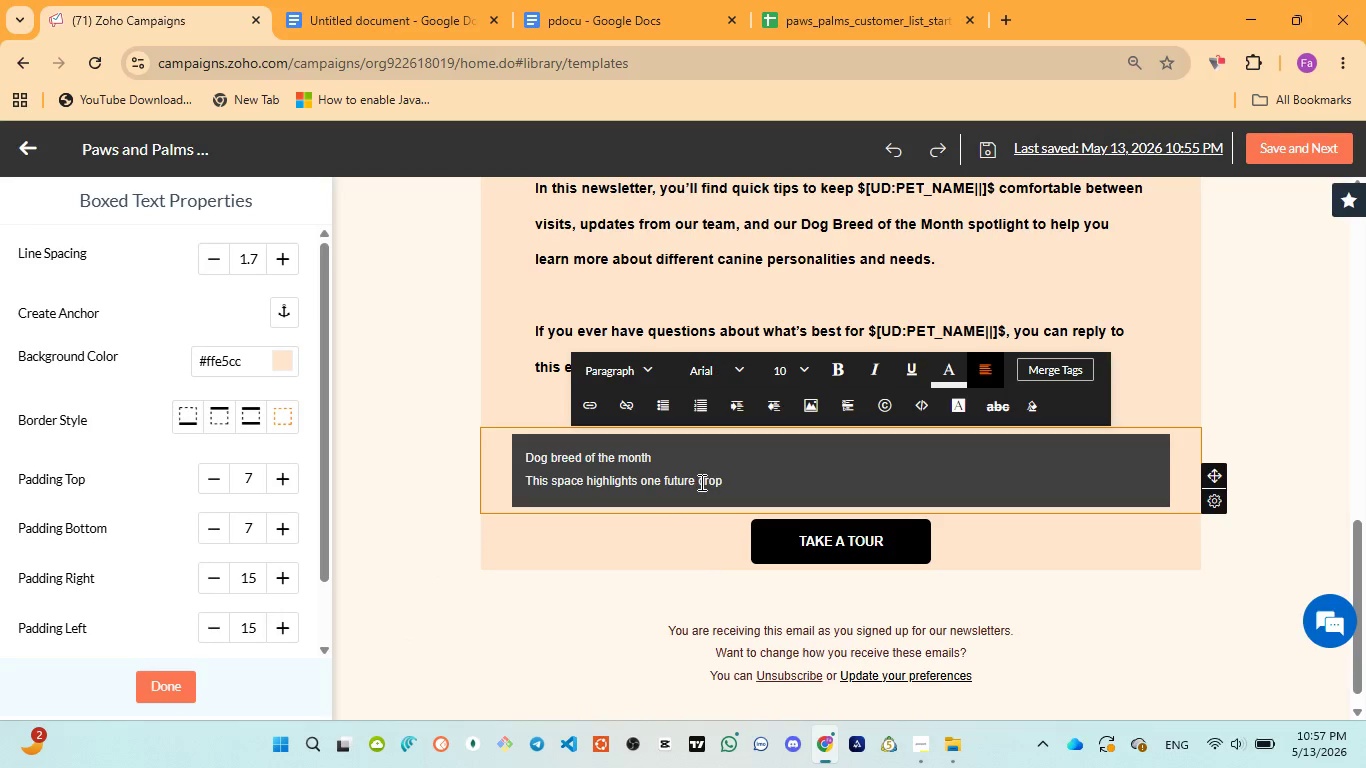 
double_click([700, 482])
 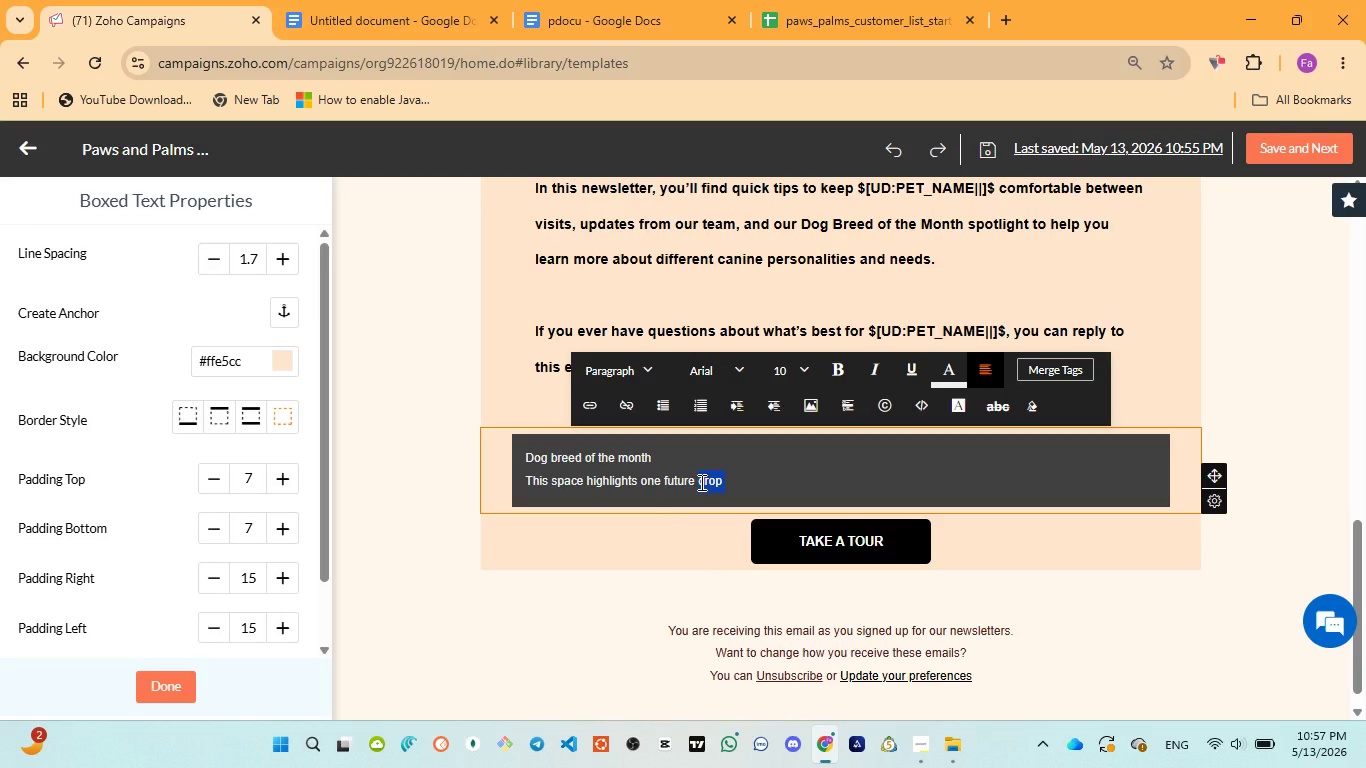 
type(dog breed )
 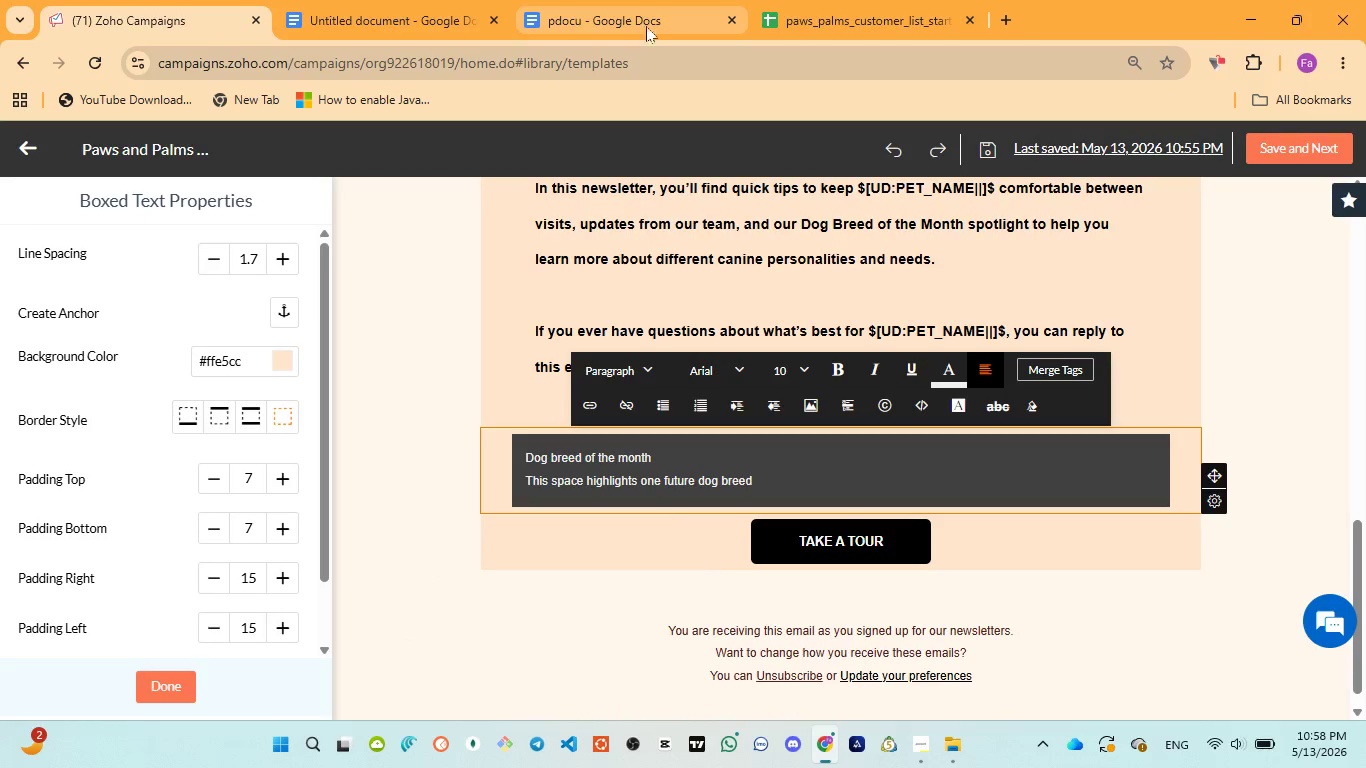 
left_click([633, 12])
 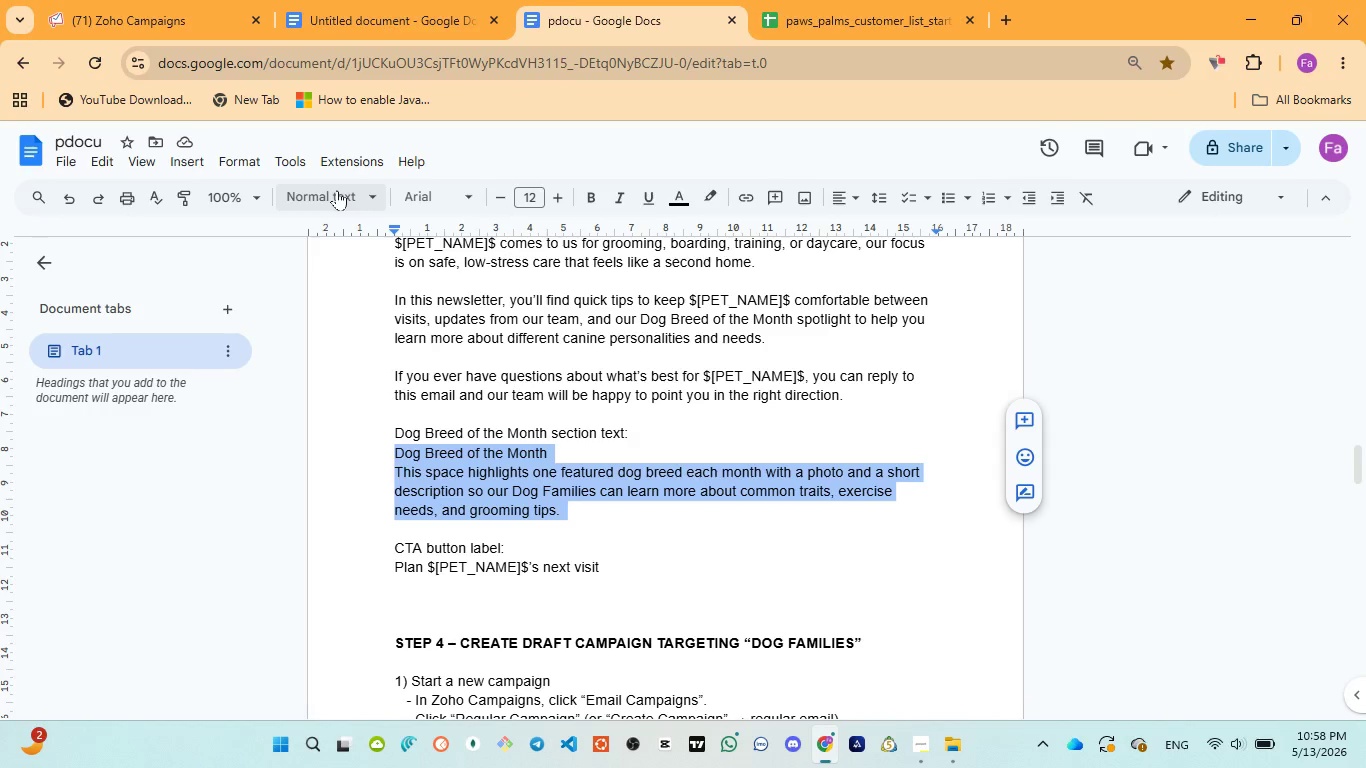 
left_click([159, 0])
 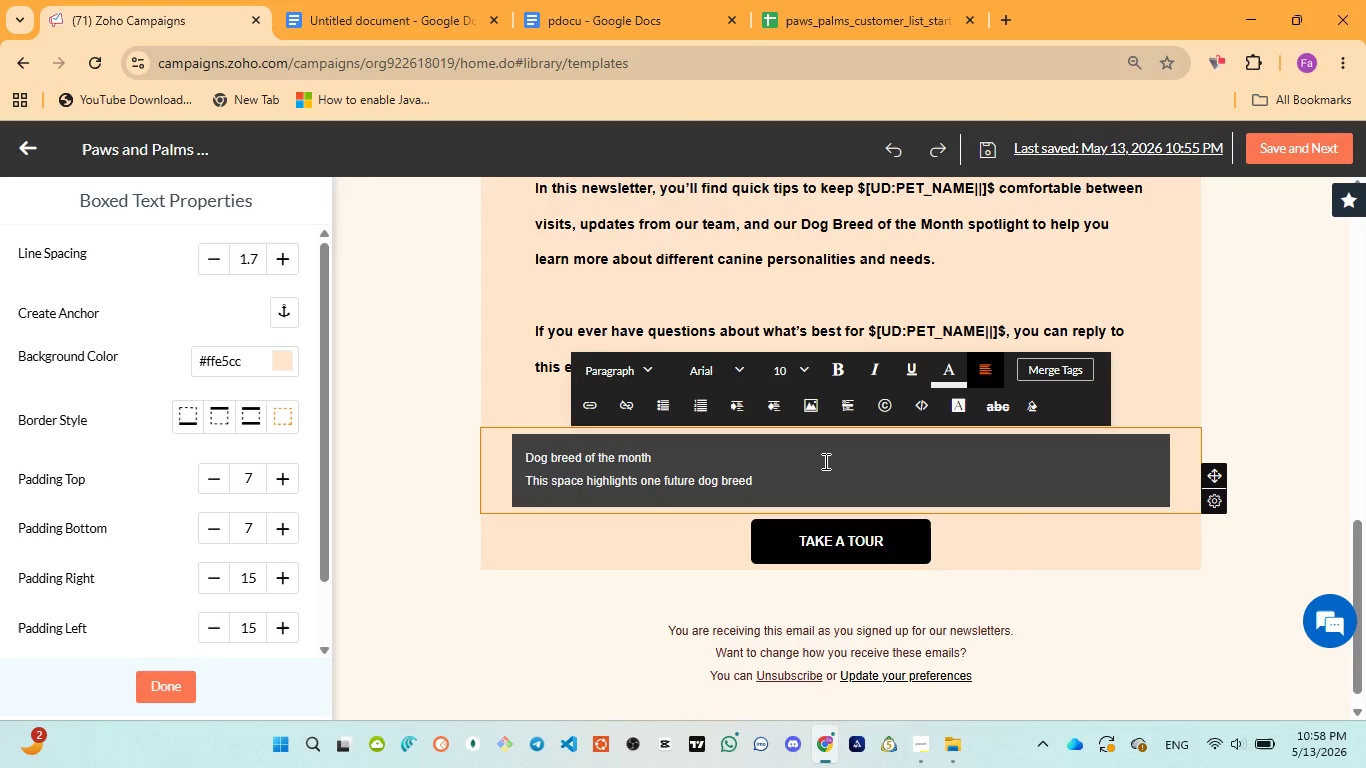 
type(each month )
 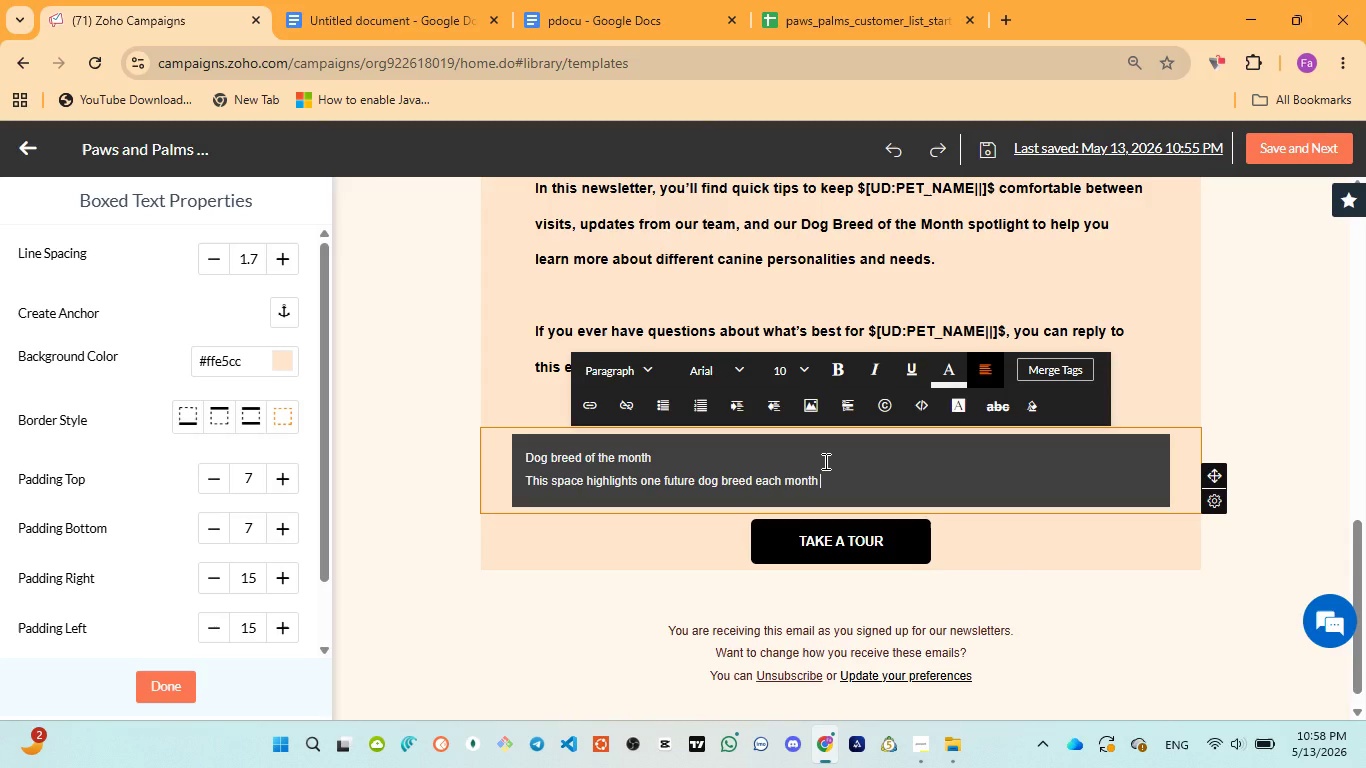 
wait(26.39)
 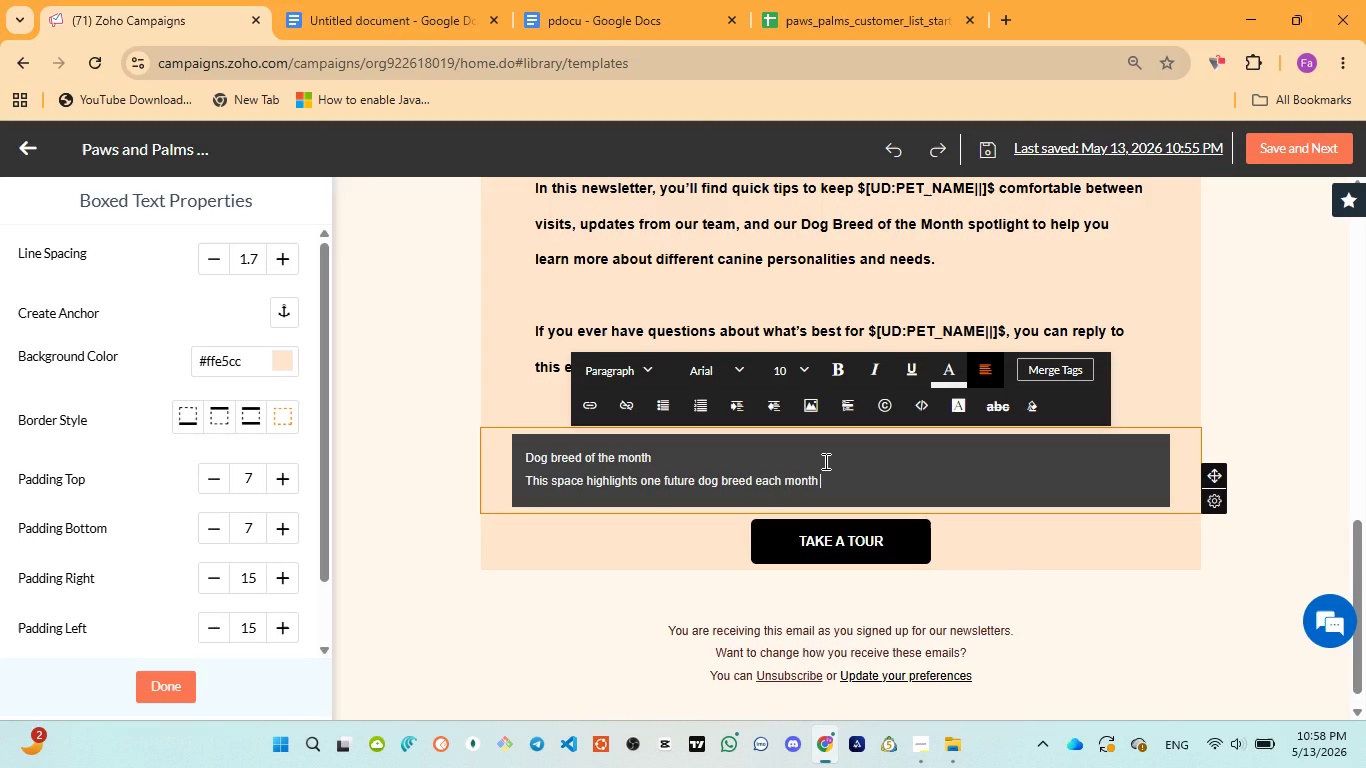 
type(in the )
 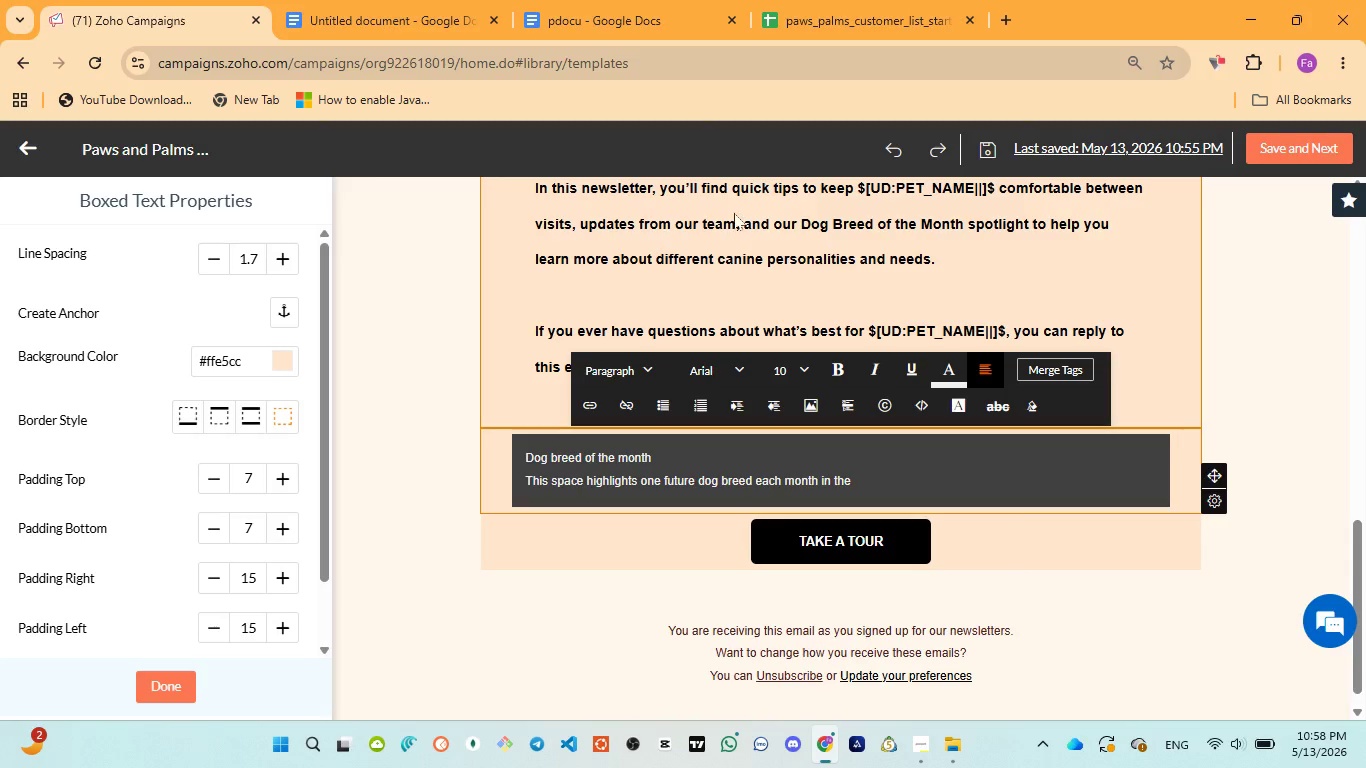 
left_click([631, 0])
 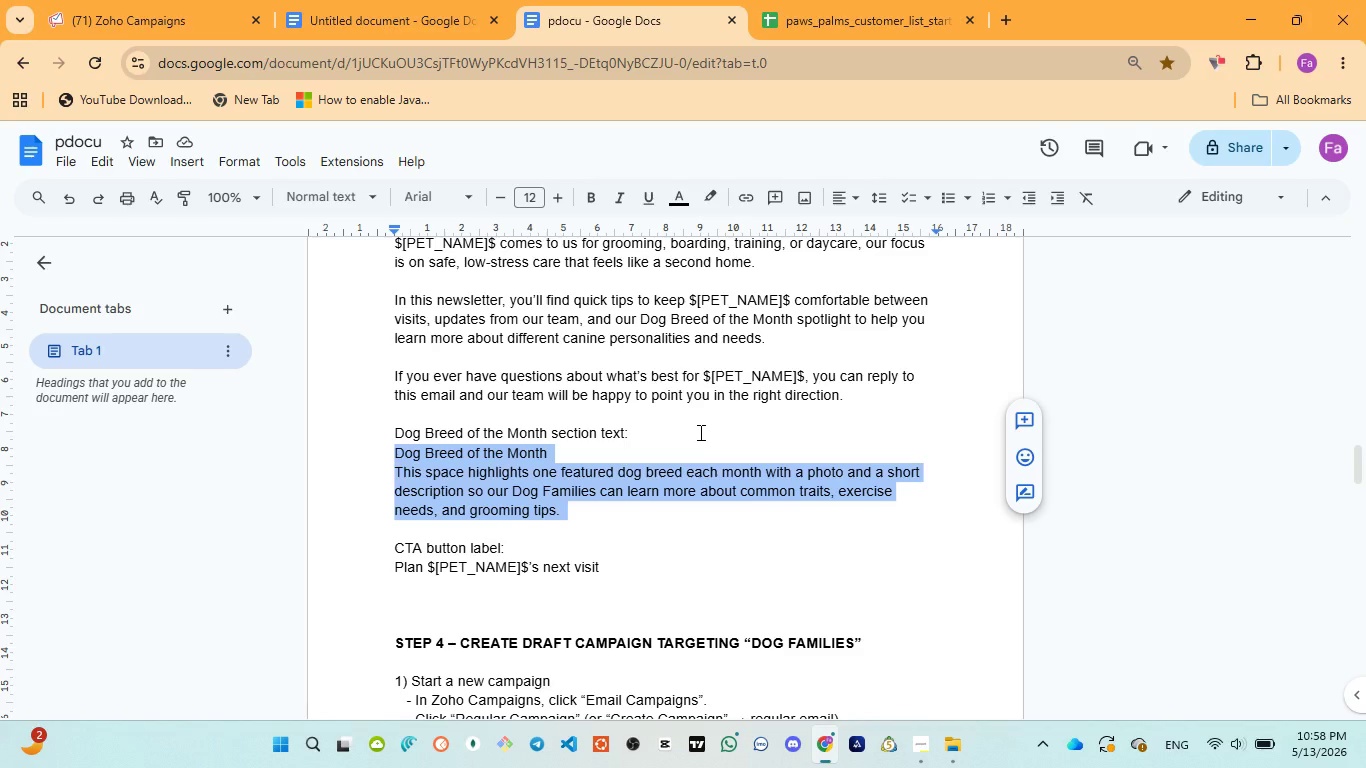 
wait(15.28)
 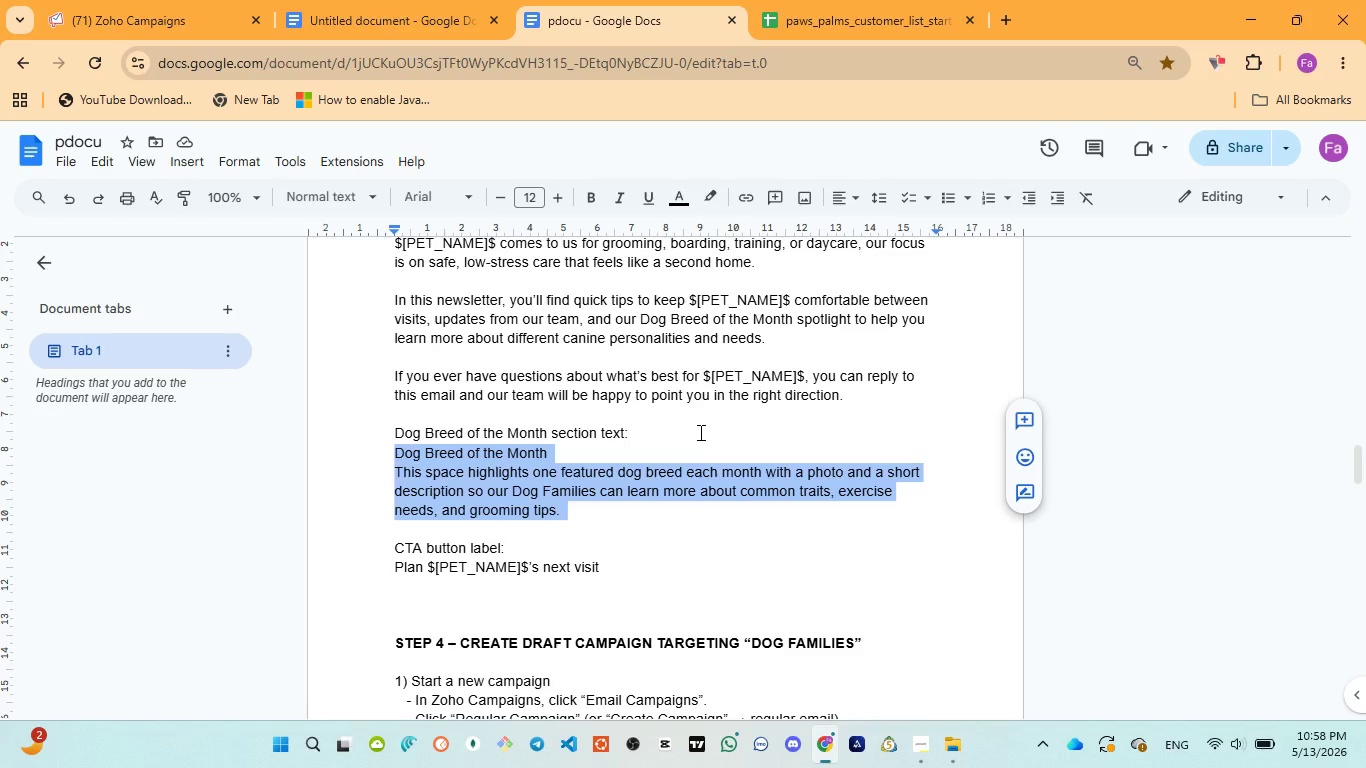 
left_click([170, 22])
 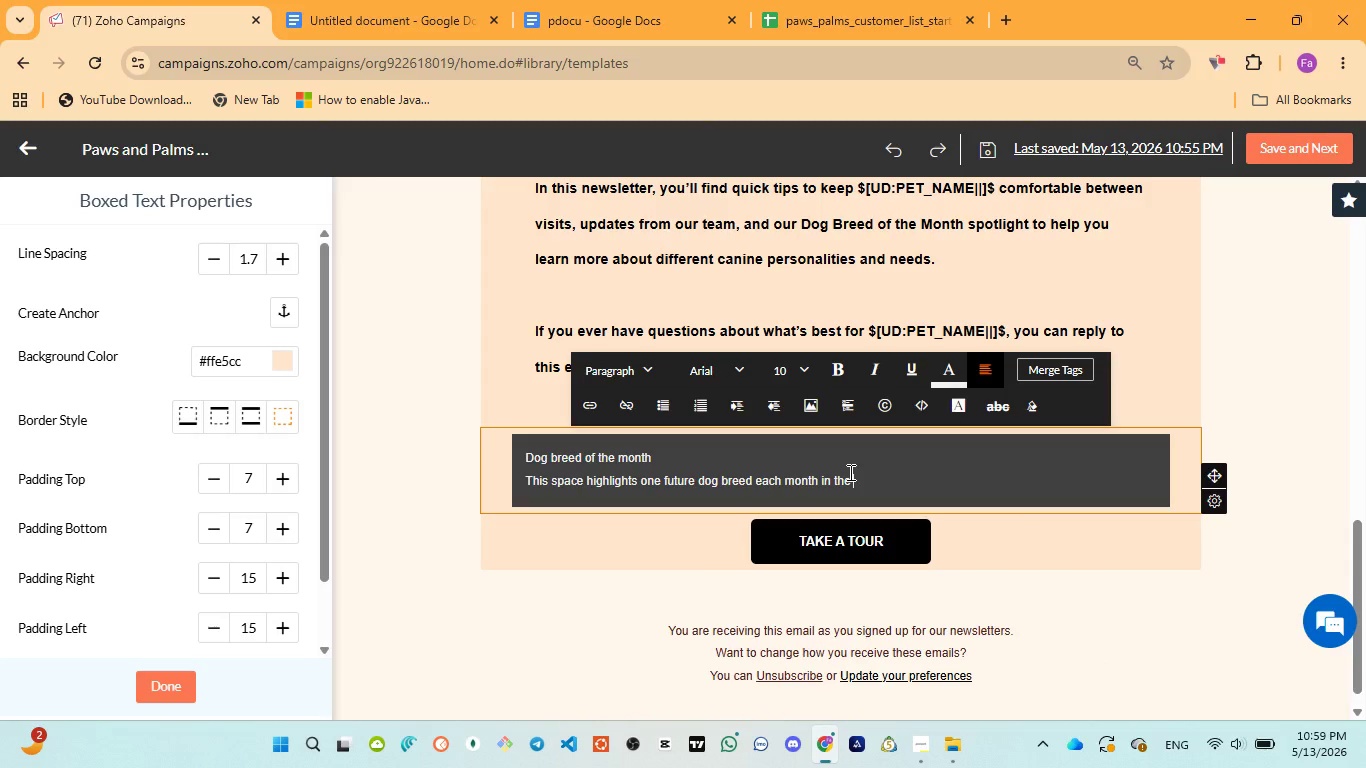 
key(Backspace)
key(Backspace)
key(Backspace)
key(Backspace)
key(Backspace)
key(Backspace)
key(Backspace)
type(within a photo)
 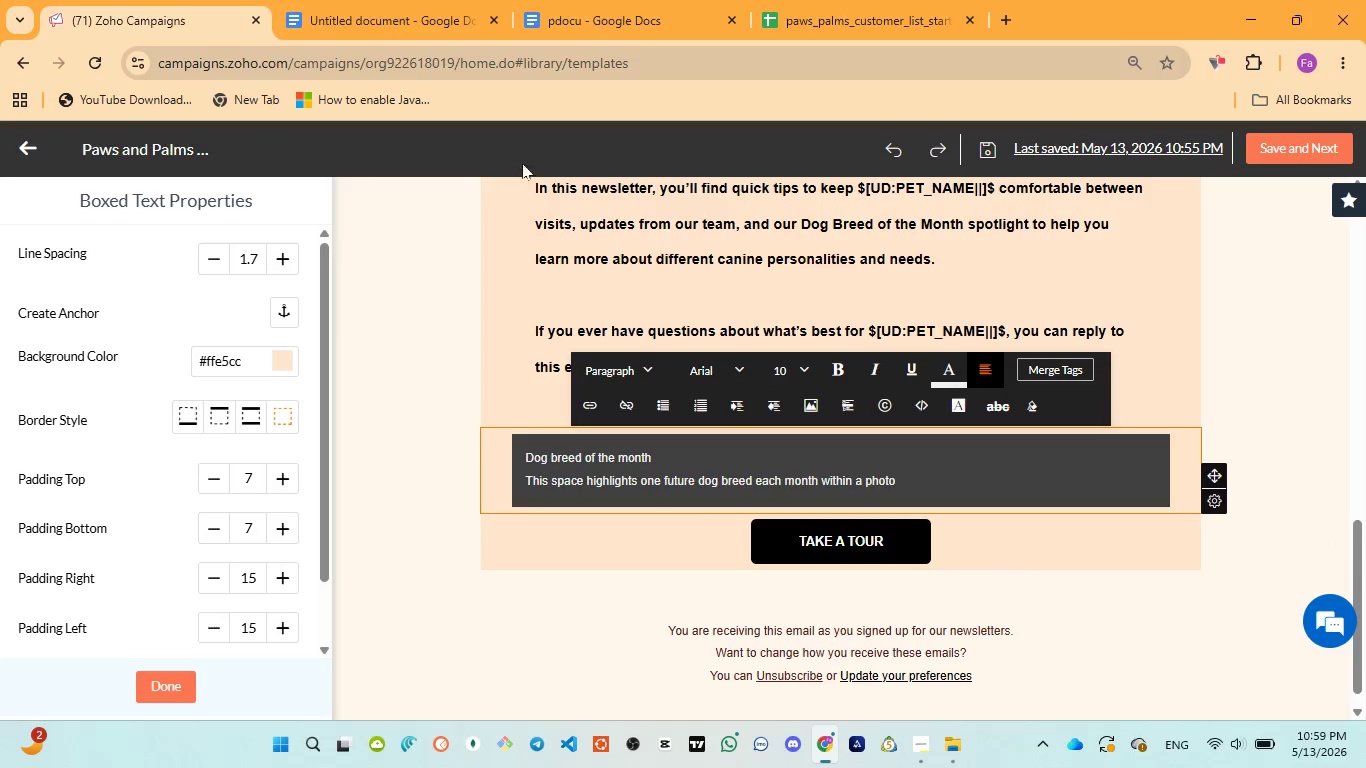 
left_click([593, 33])
 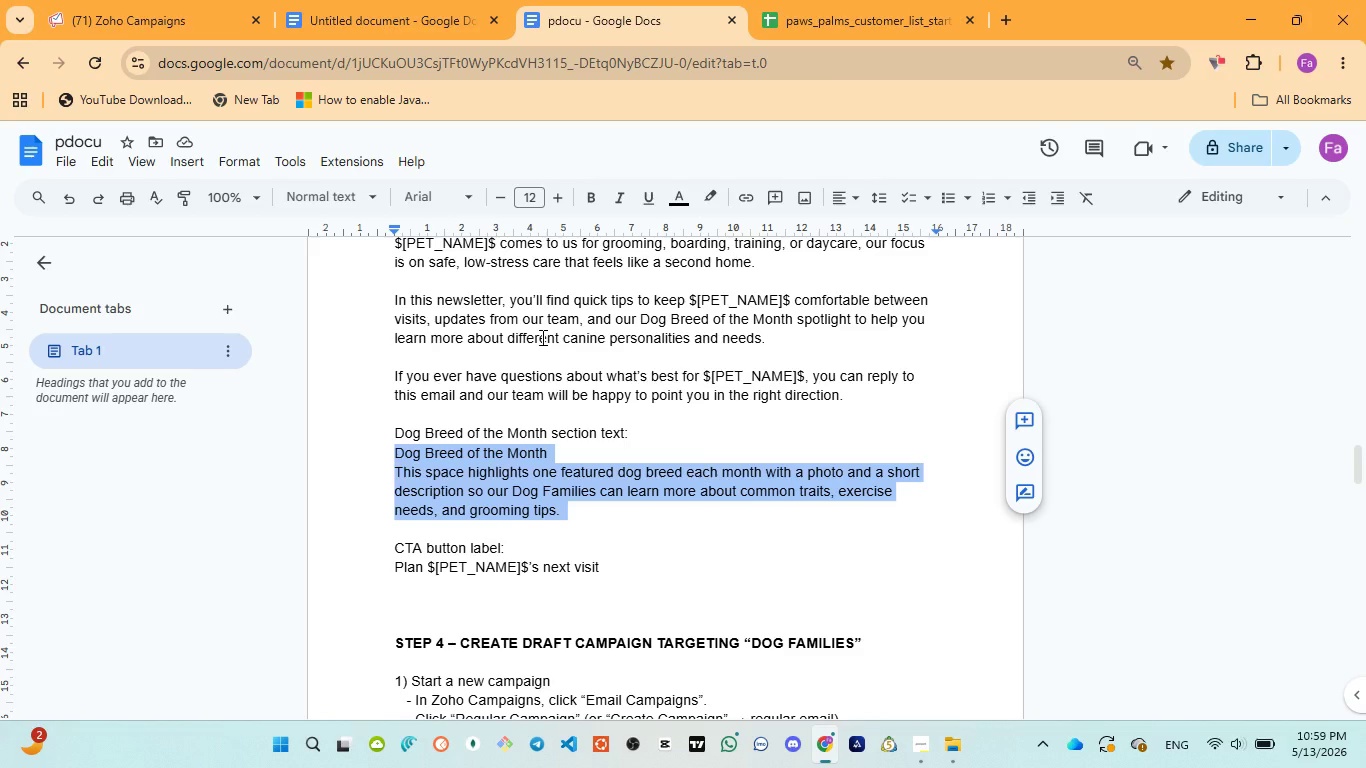 
left_click([144, 3])
 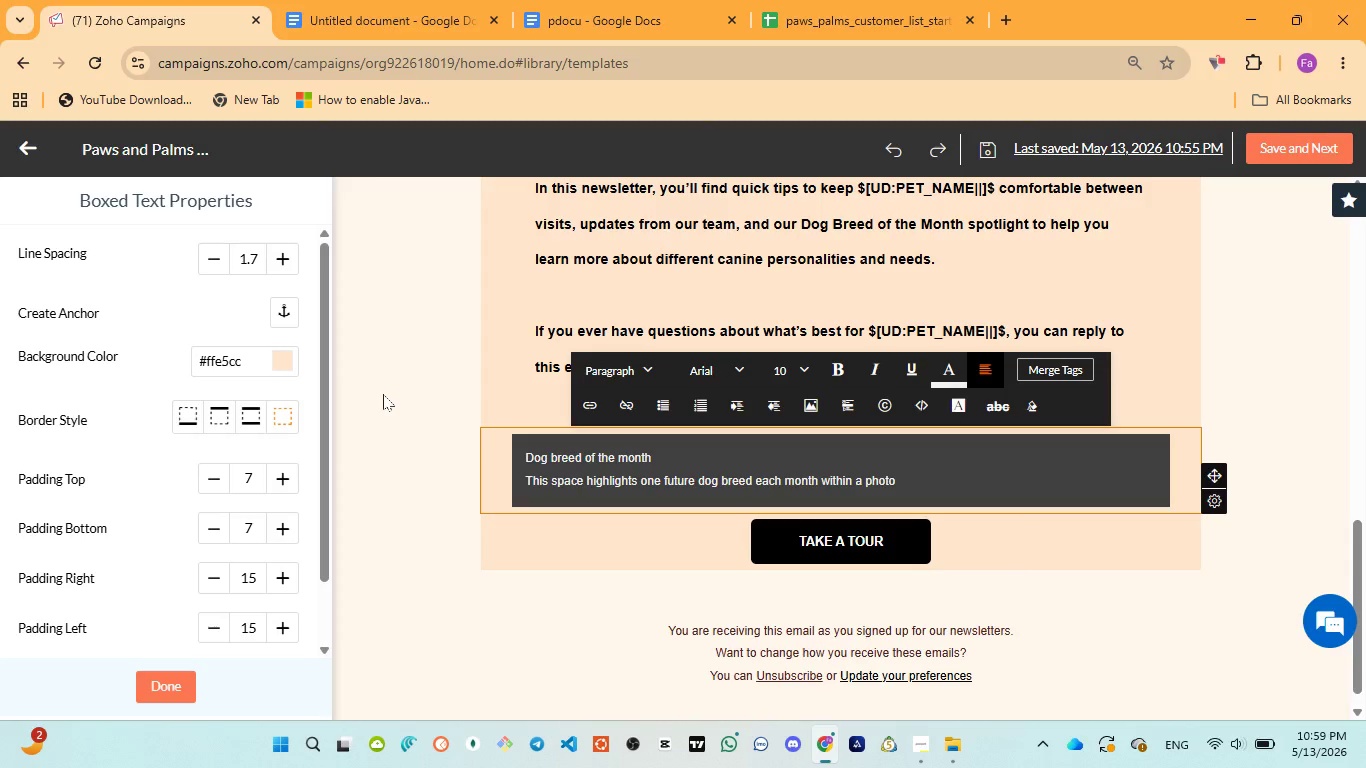 
type( and a short )
 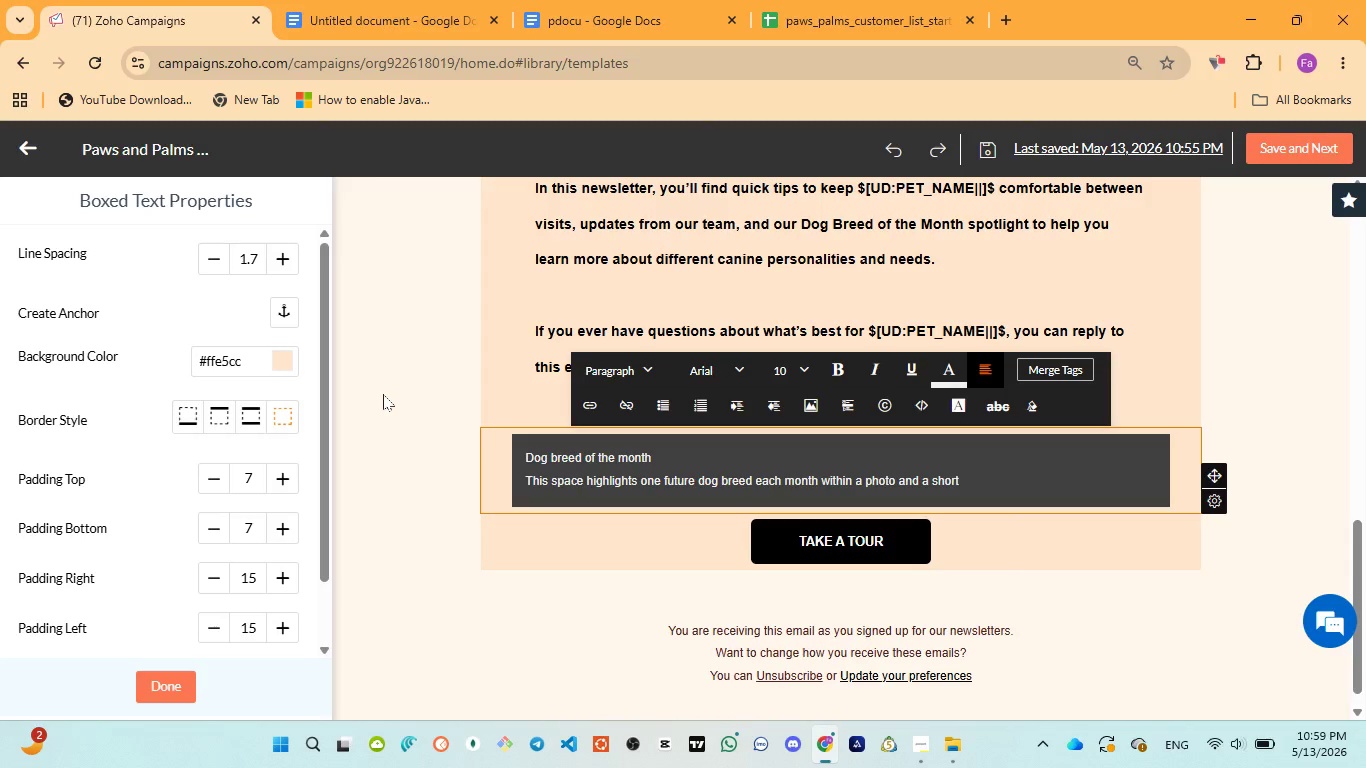 
wait(13.34)
 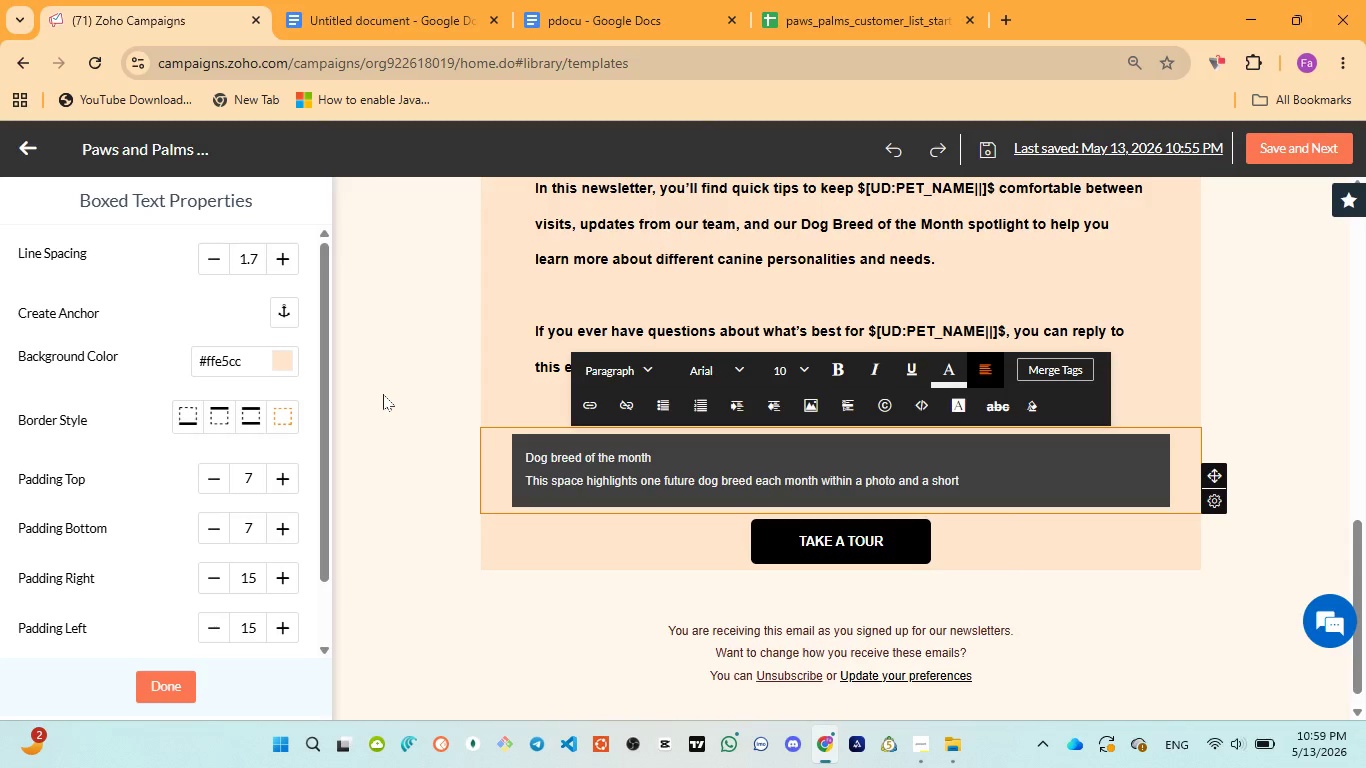 
type(description )
 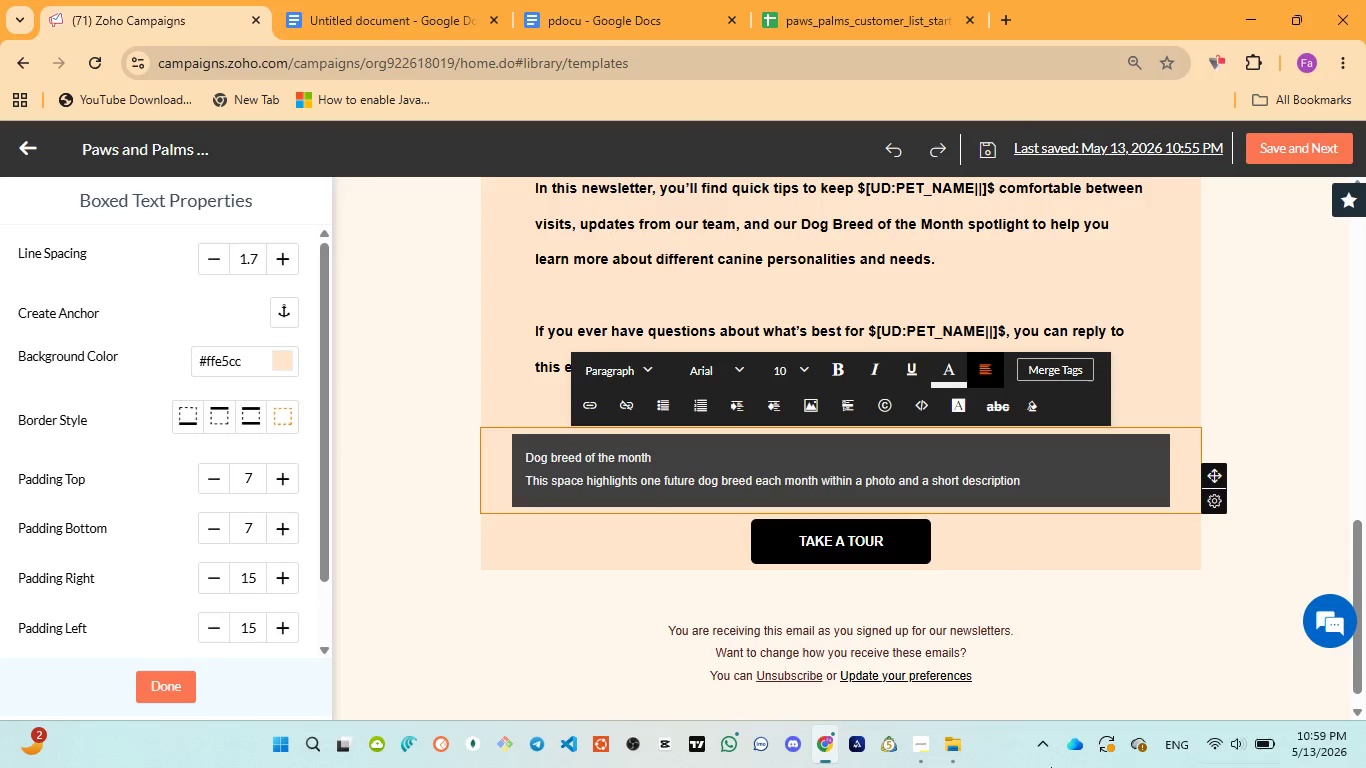 
left_click([576, 0])
 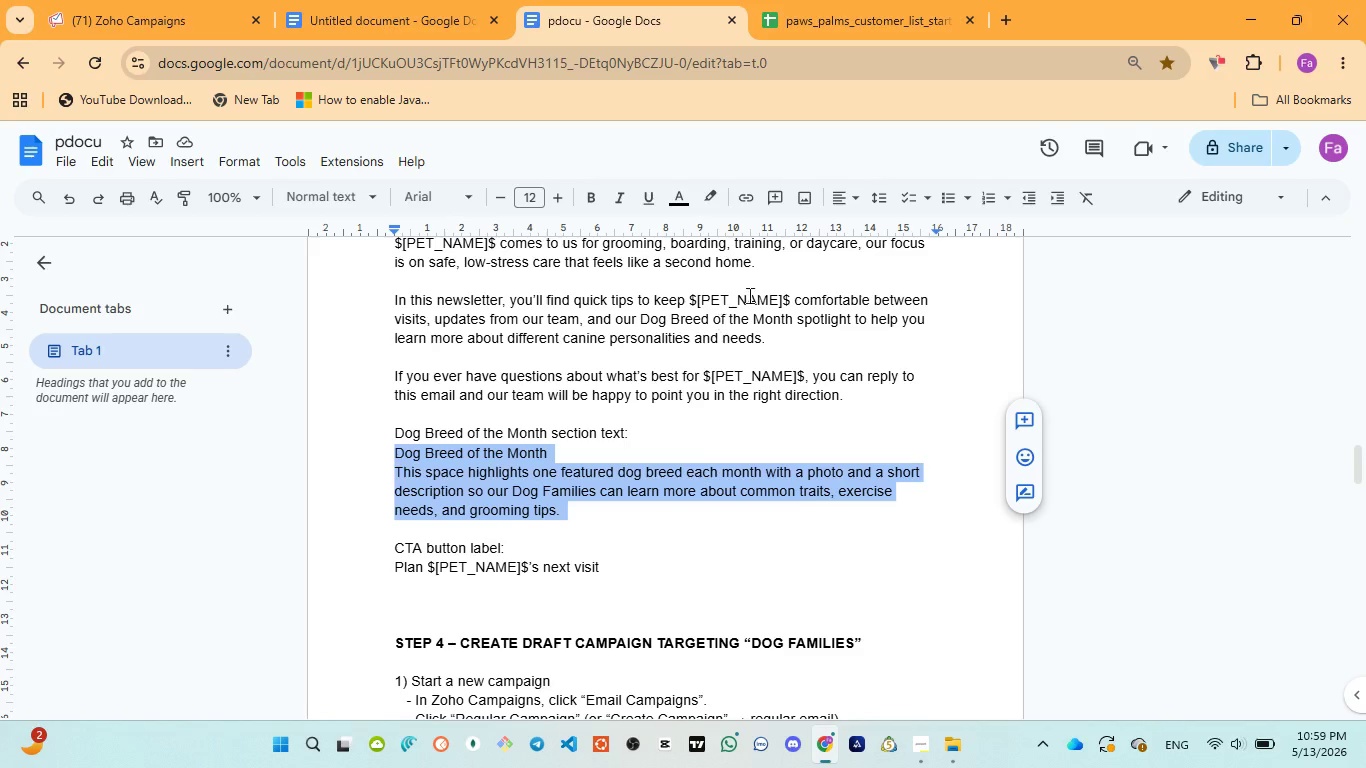 
left_click([181, 17])
 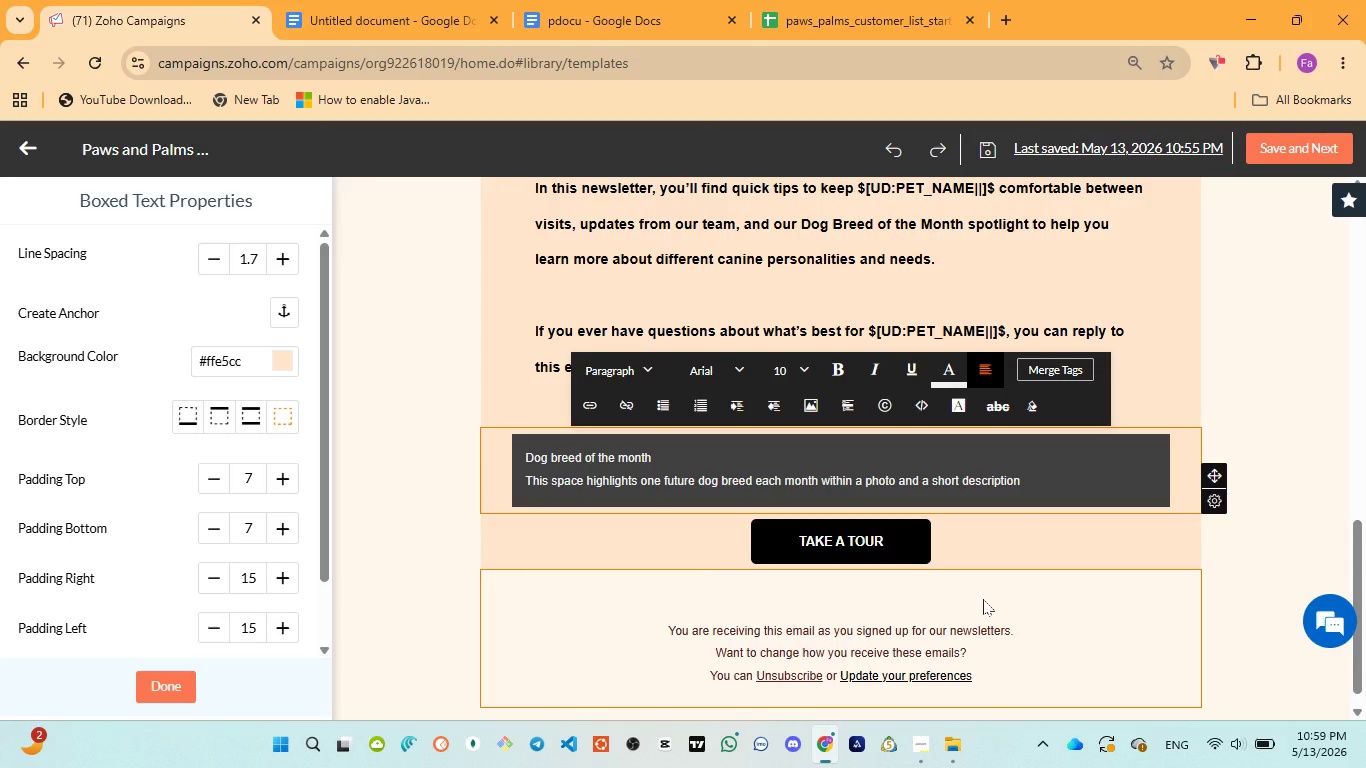 
type(so our dog families)
 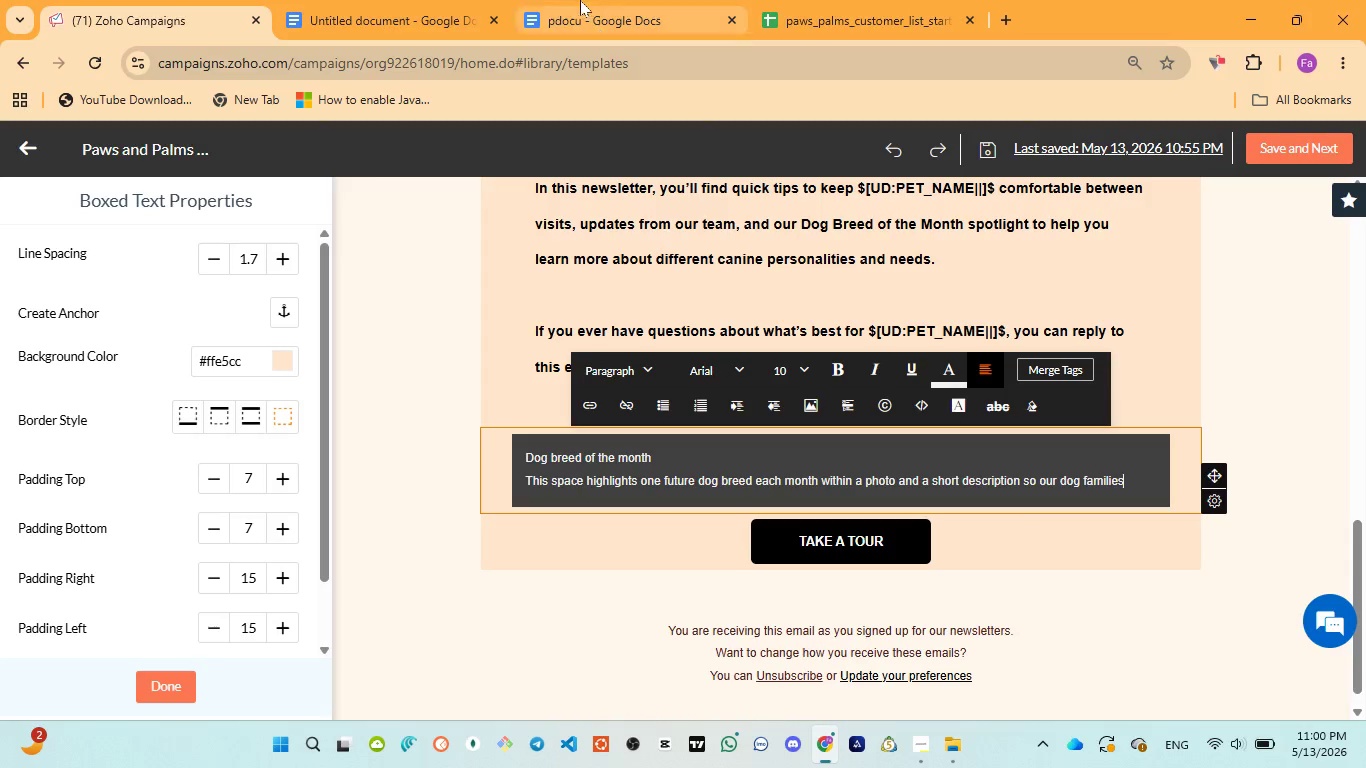 
left_click([580, 0])
 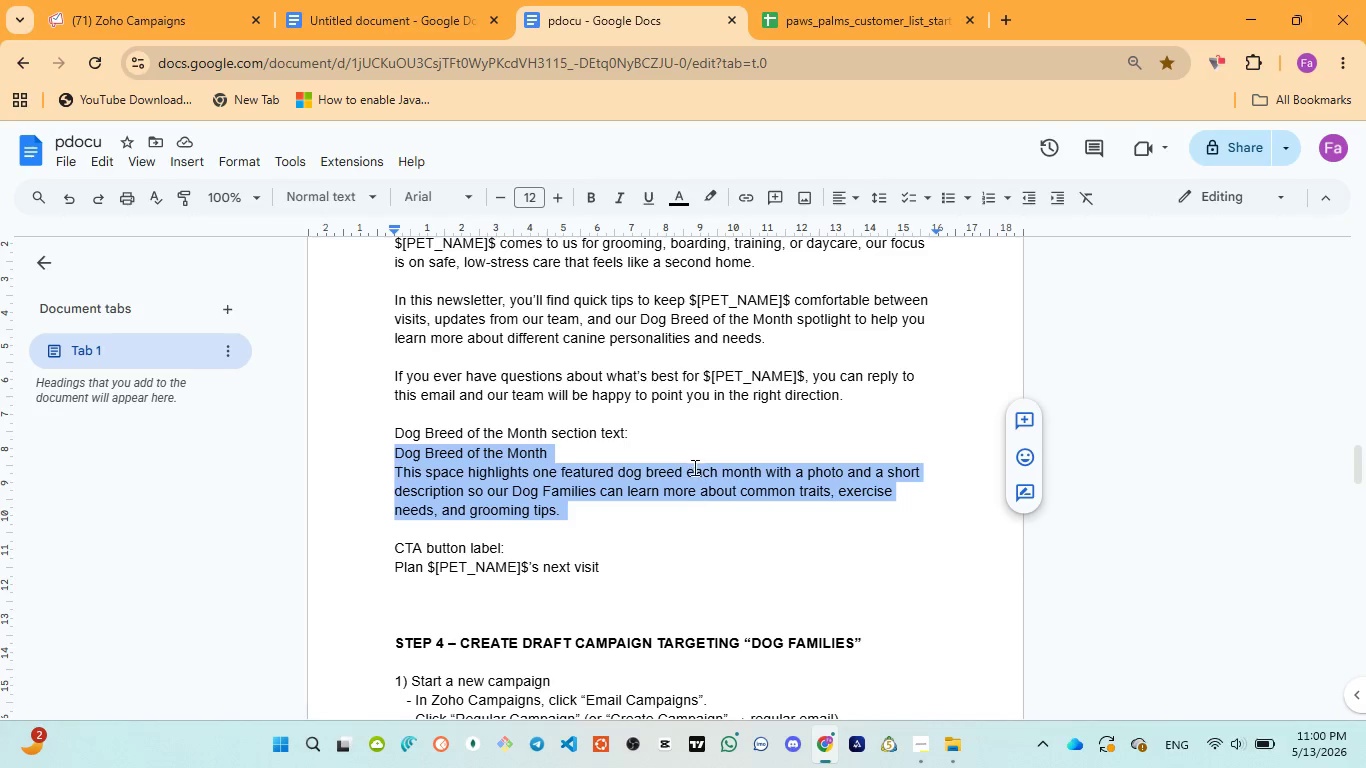 
wait(8.78)
 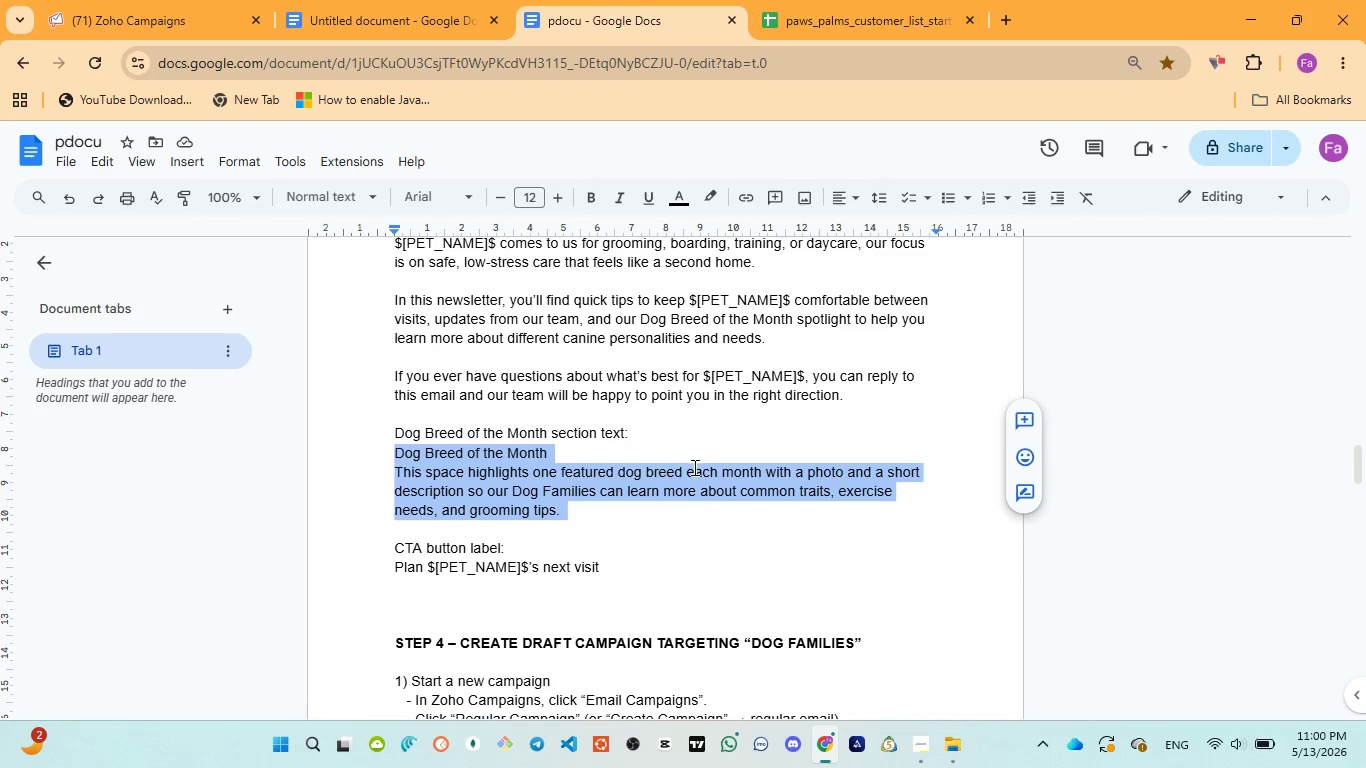 
left_click([100, 5])
 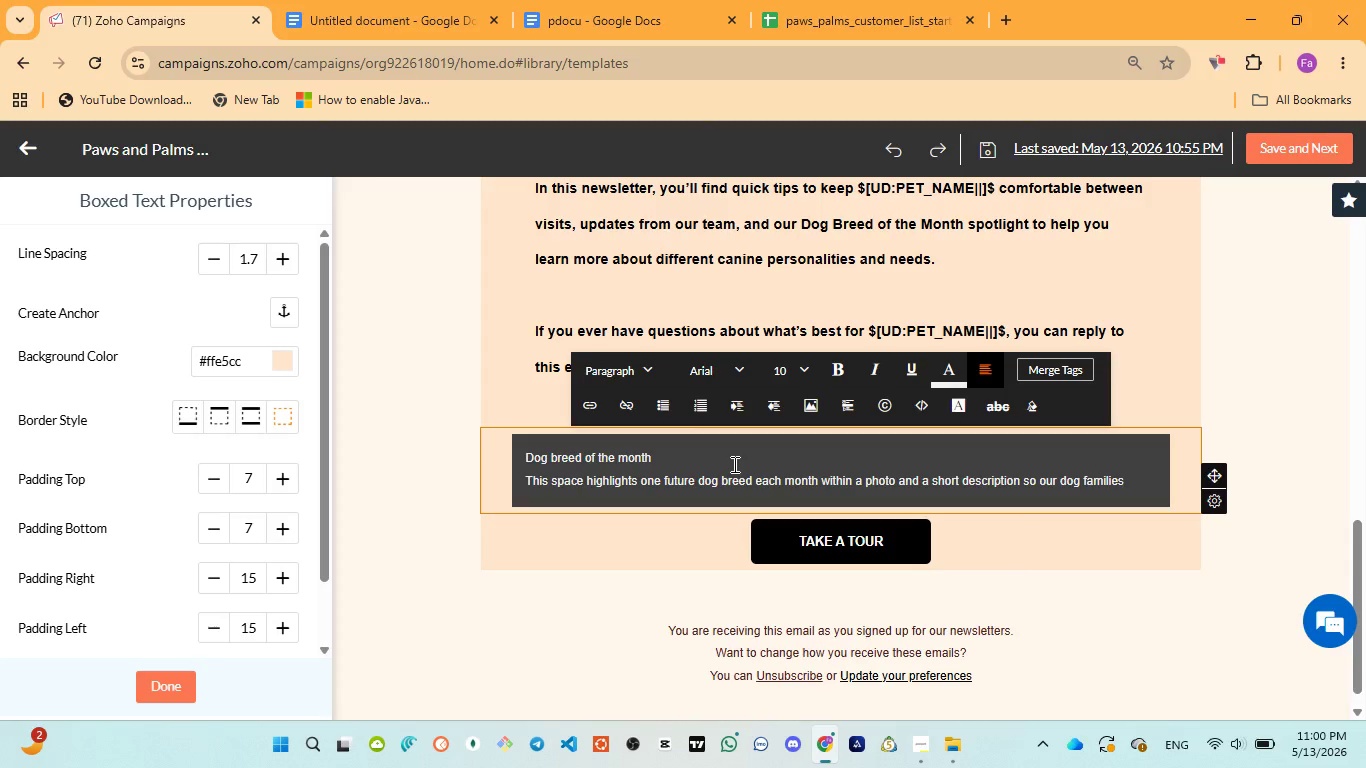 
type( can learn )
 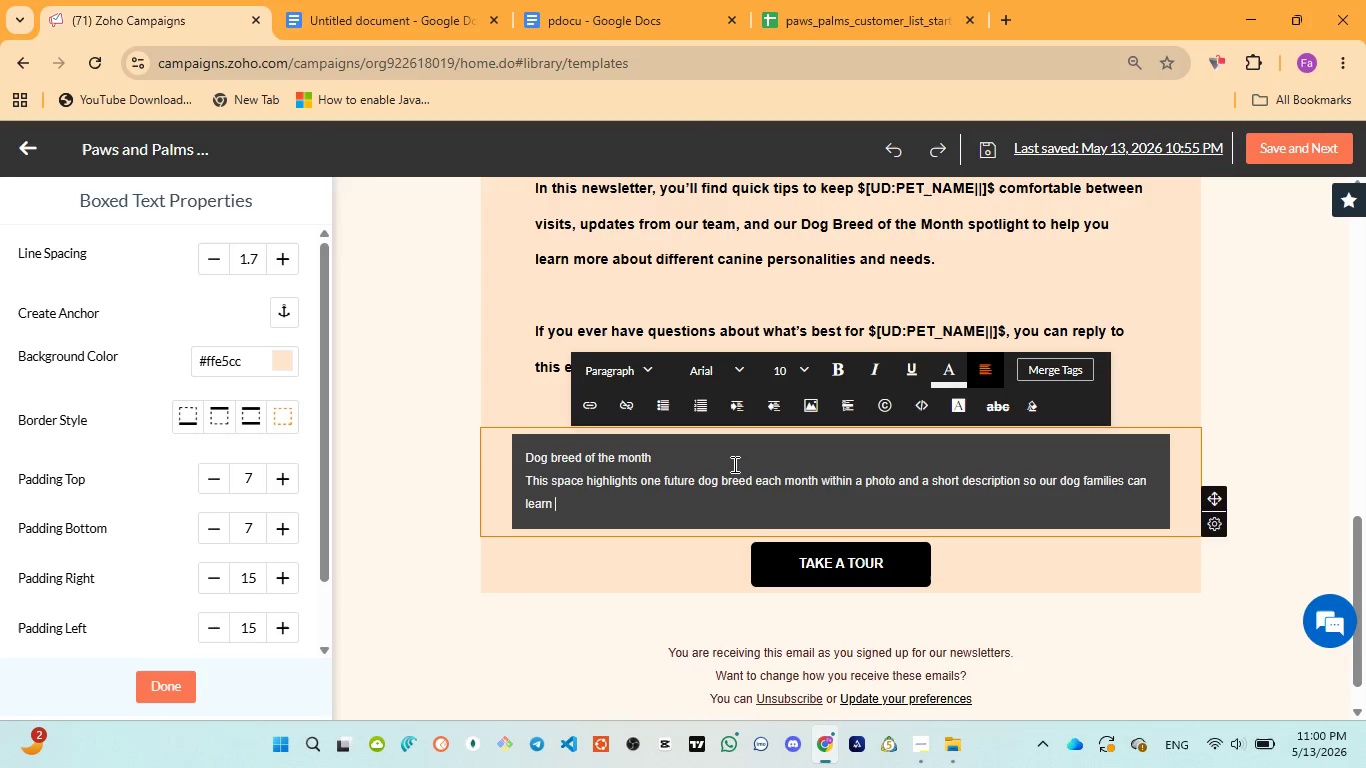 
wait(9.59)
 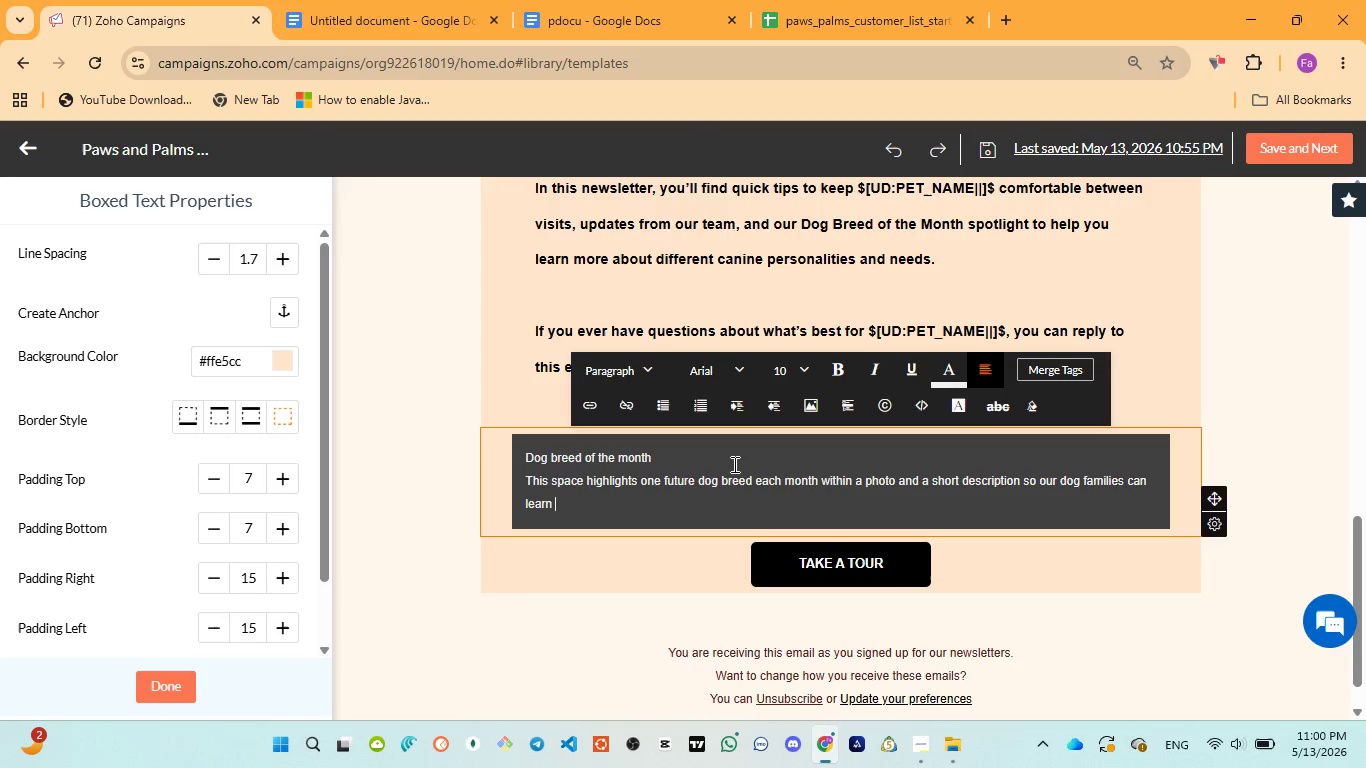 
type(more )
 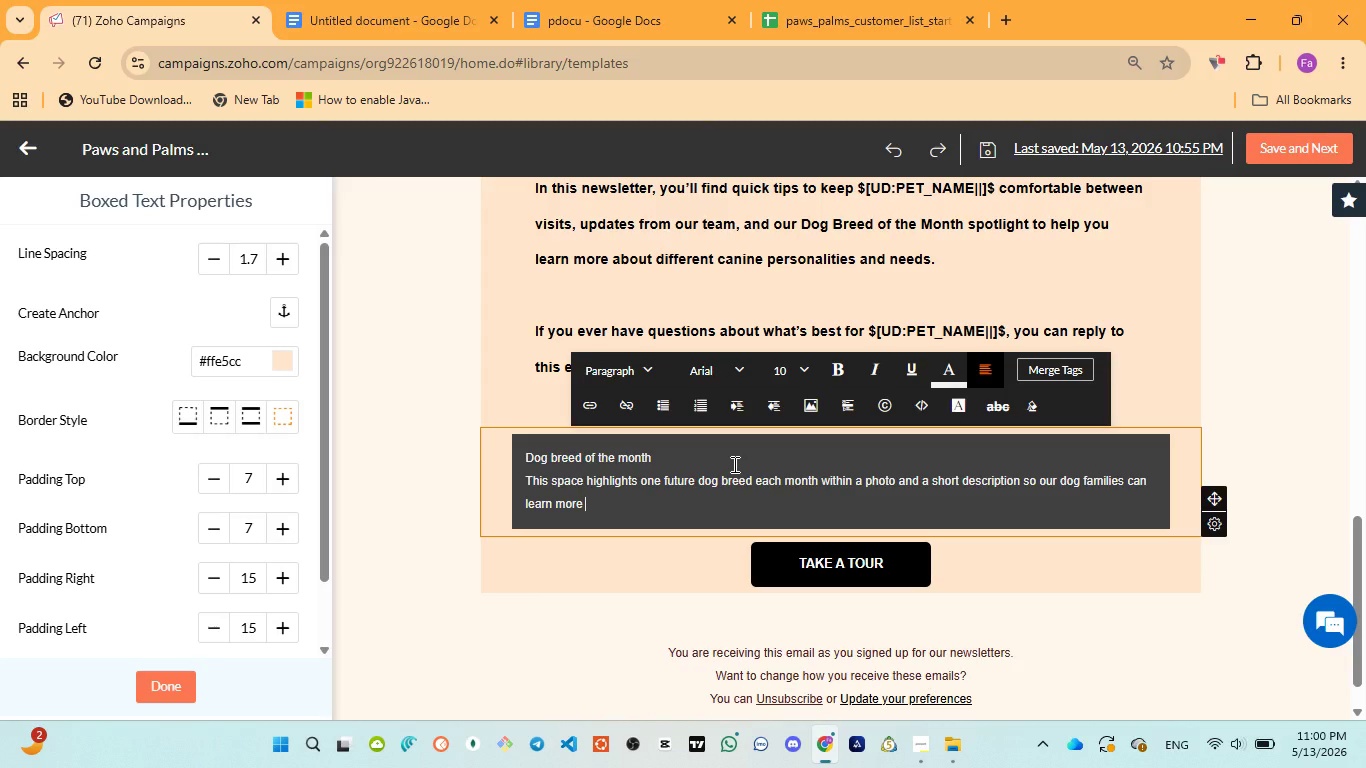 
wait(22.19)
 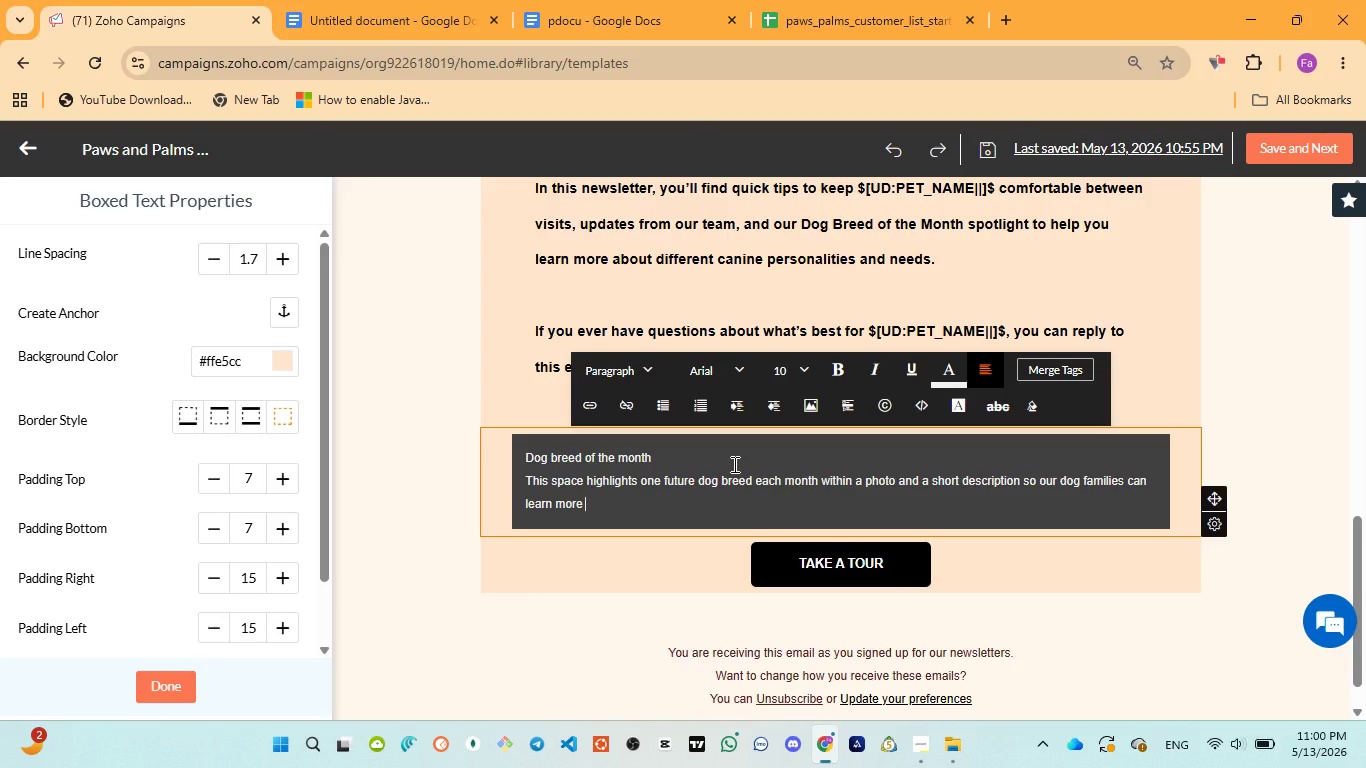 
left_click([544, 0])
 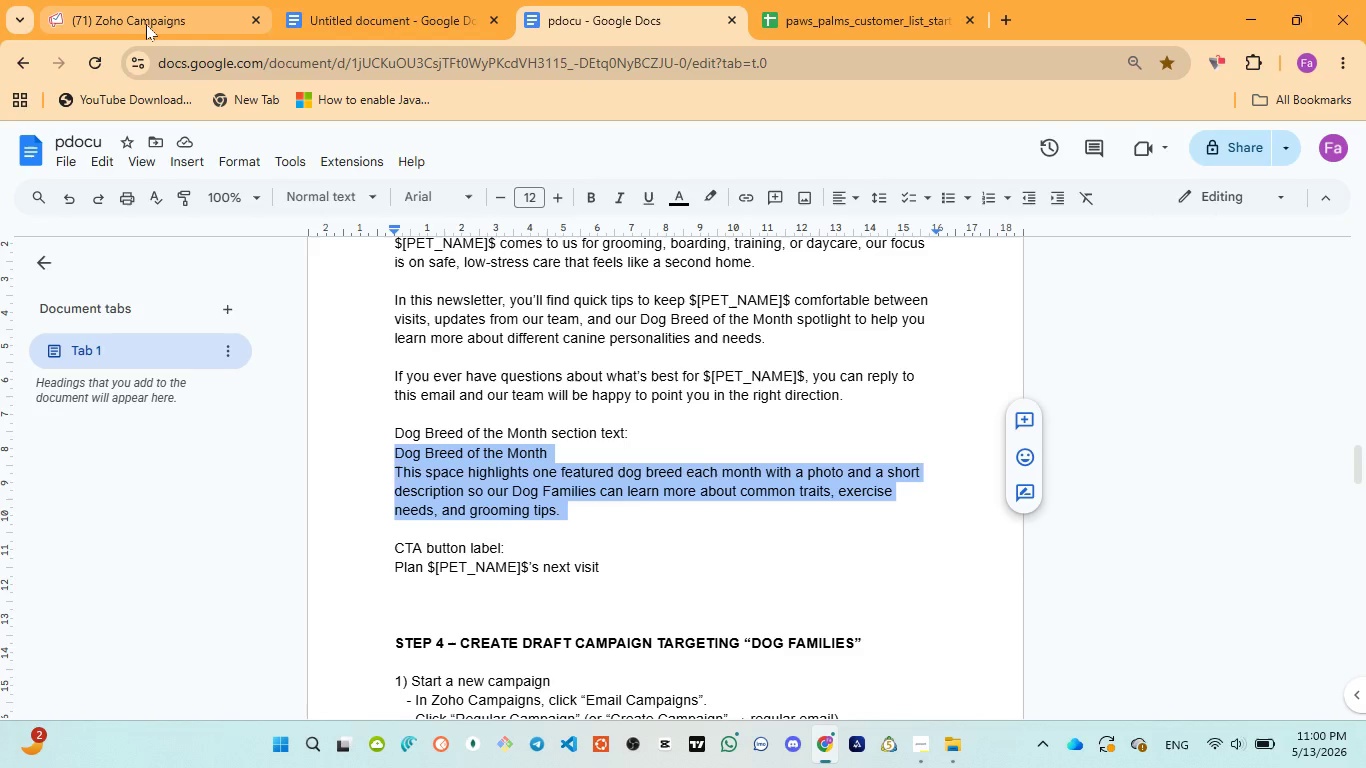 
wait(6.73)
 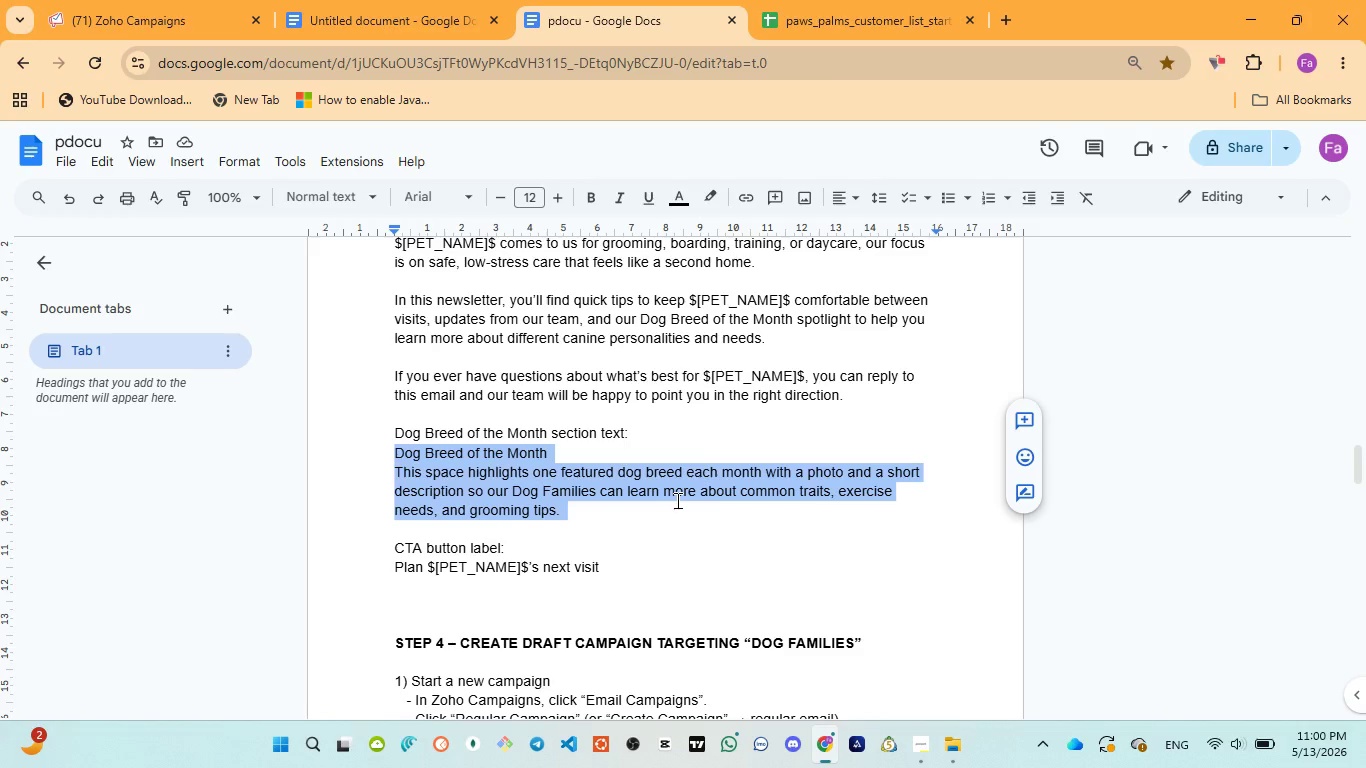 
left_click([146, 24])
 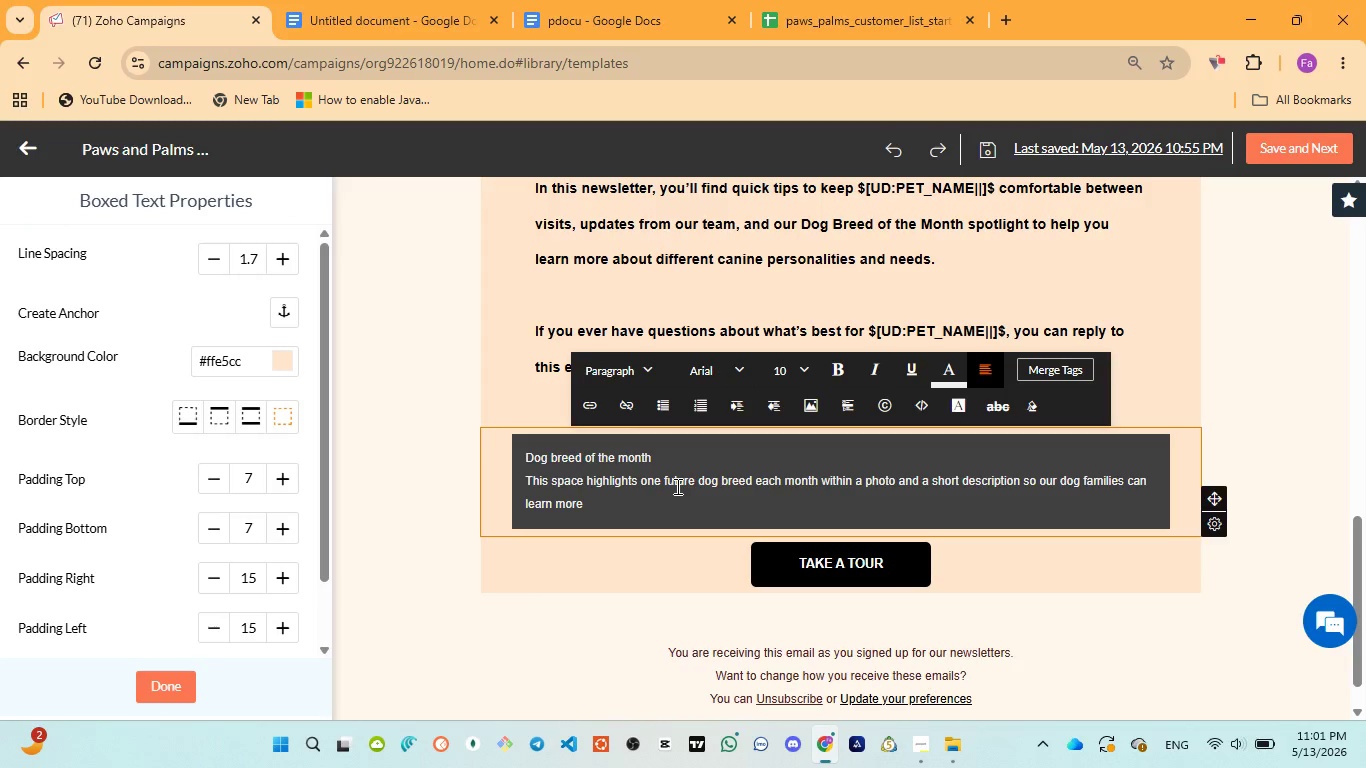 
type(about )
 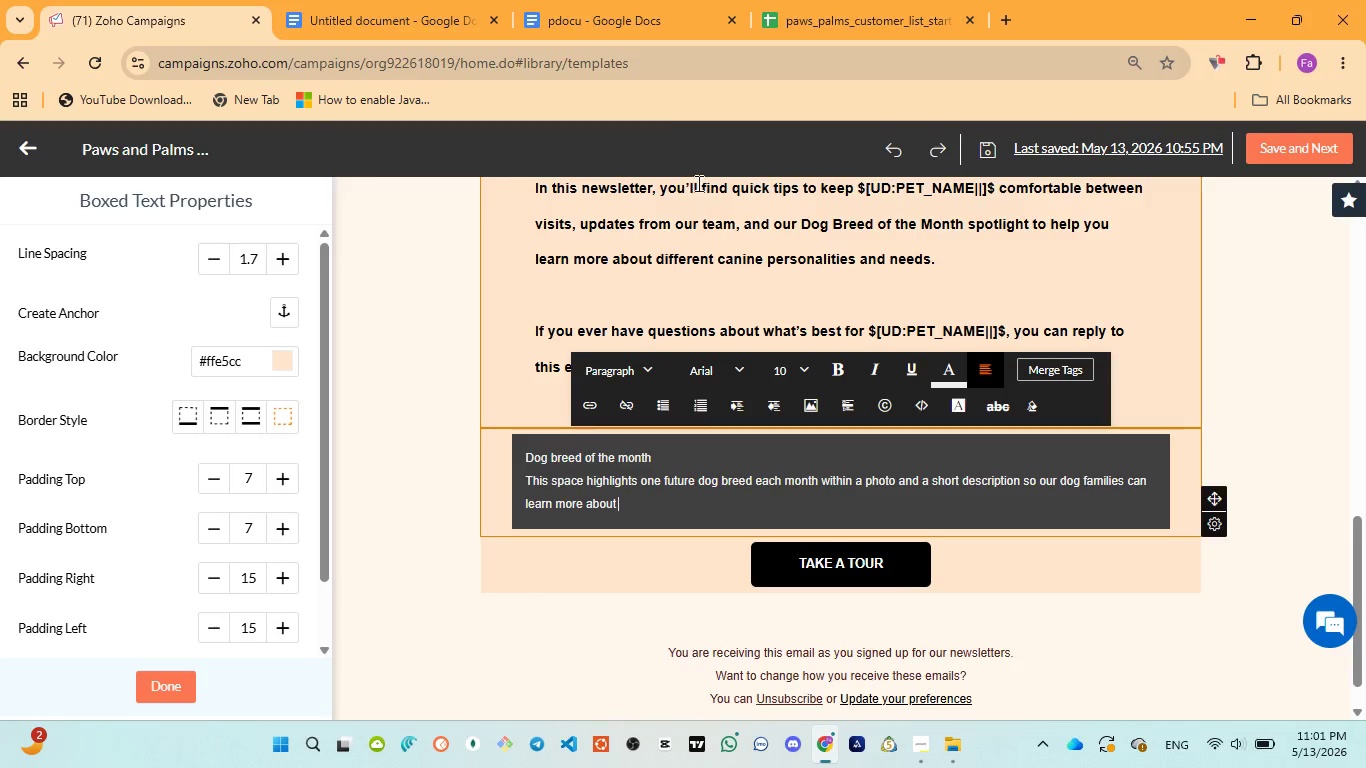 
left_click([627, 1])
 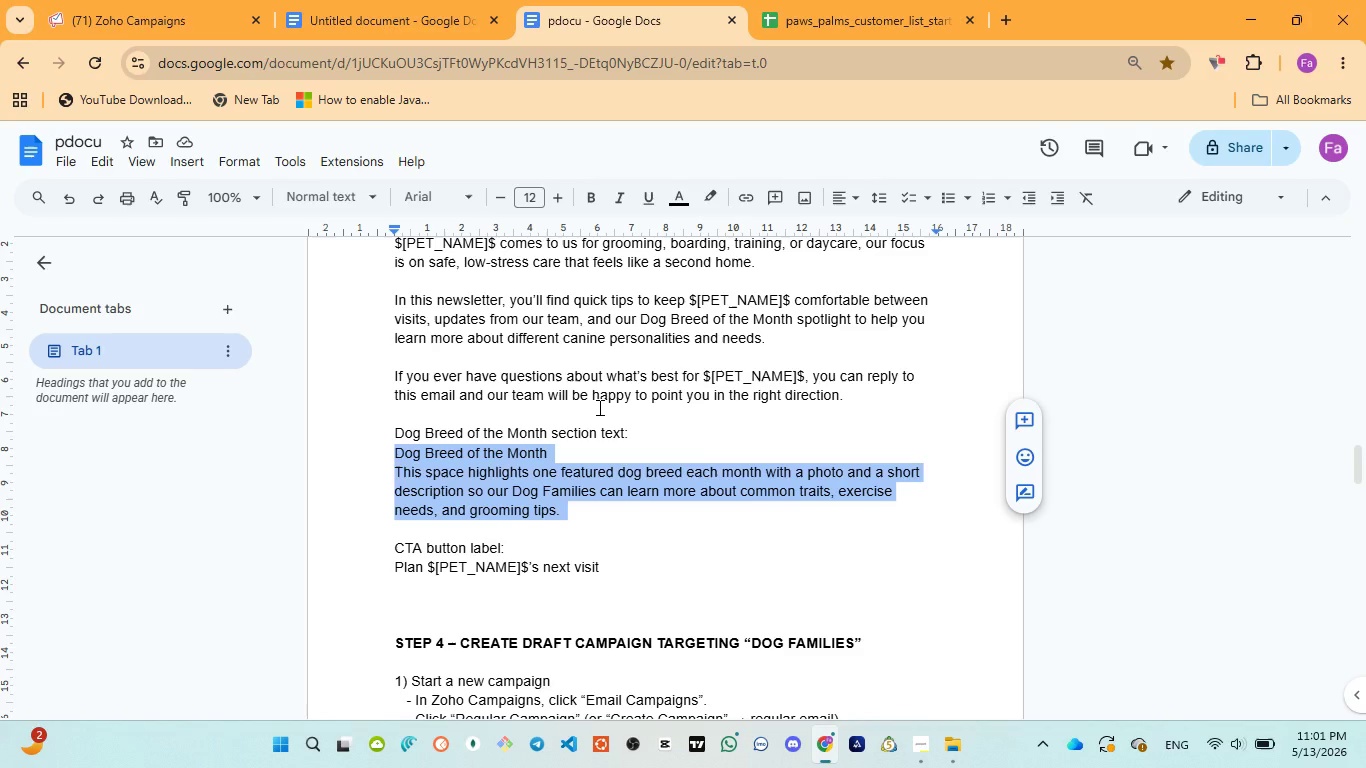 
wait(8.03)
 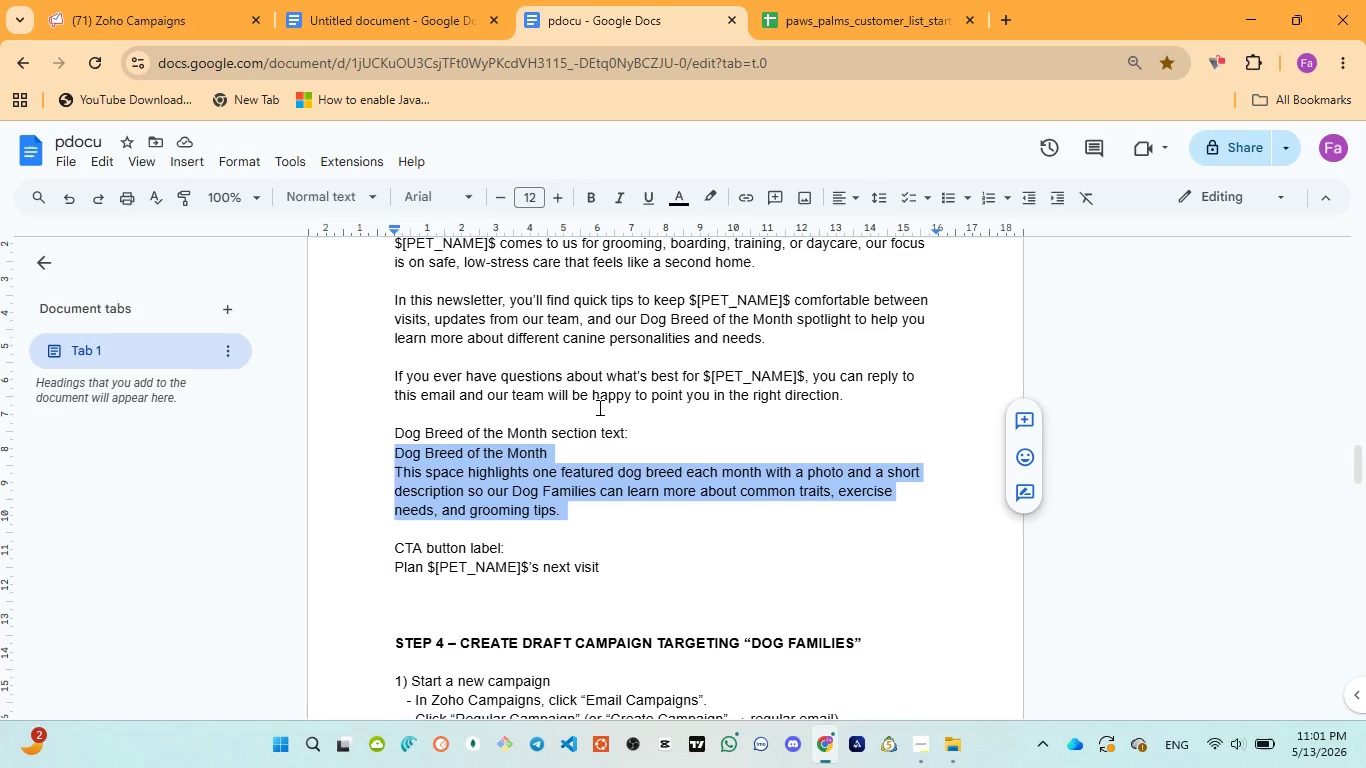 
left_click([158, 0])
 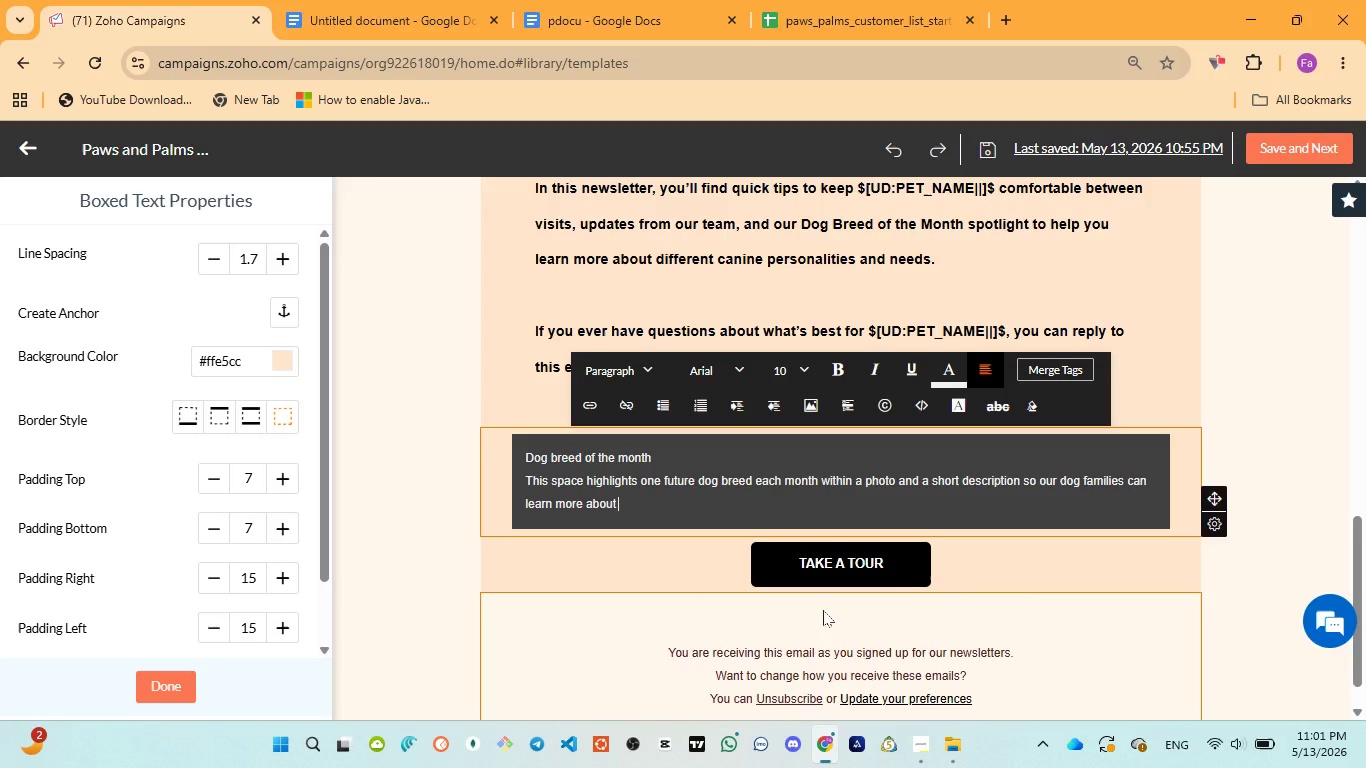 
type( common traits )
 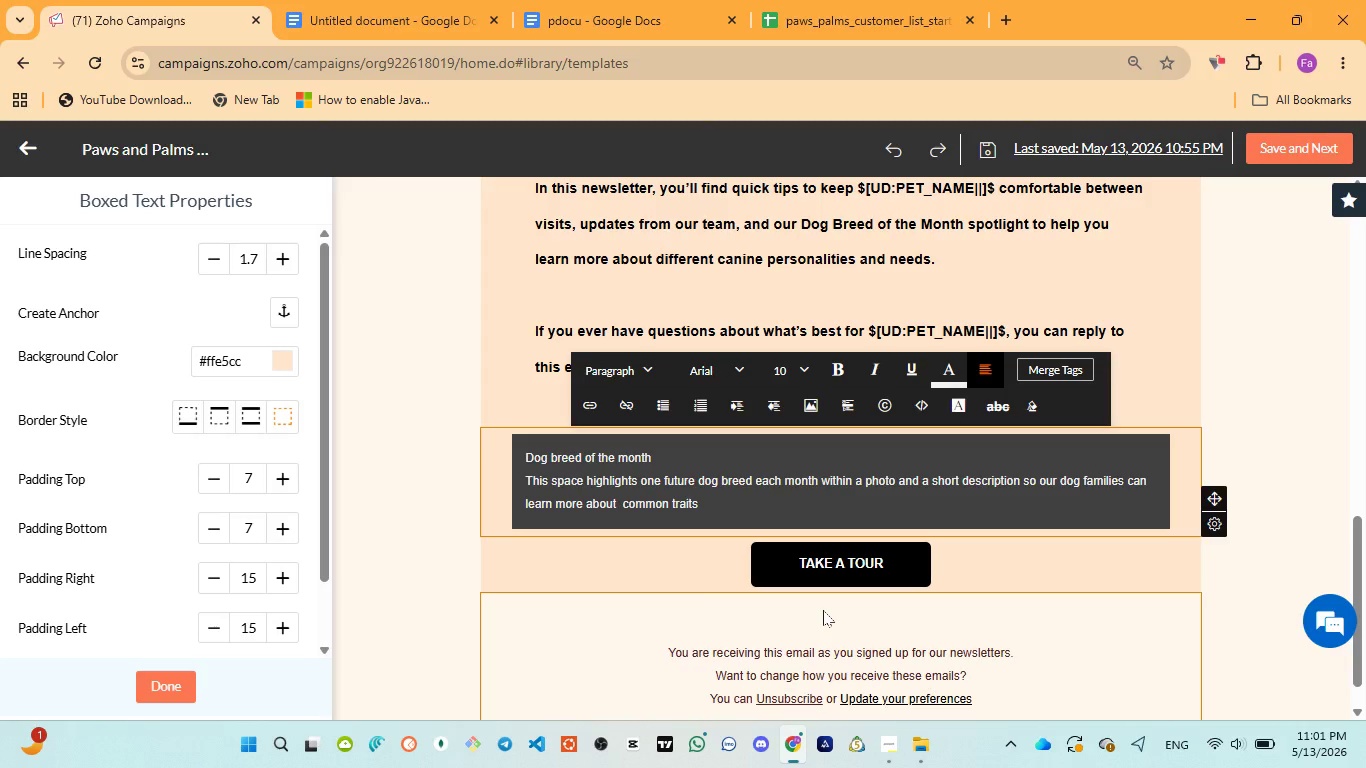 
wait(36.67)
 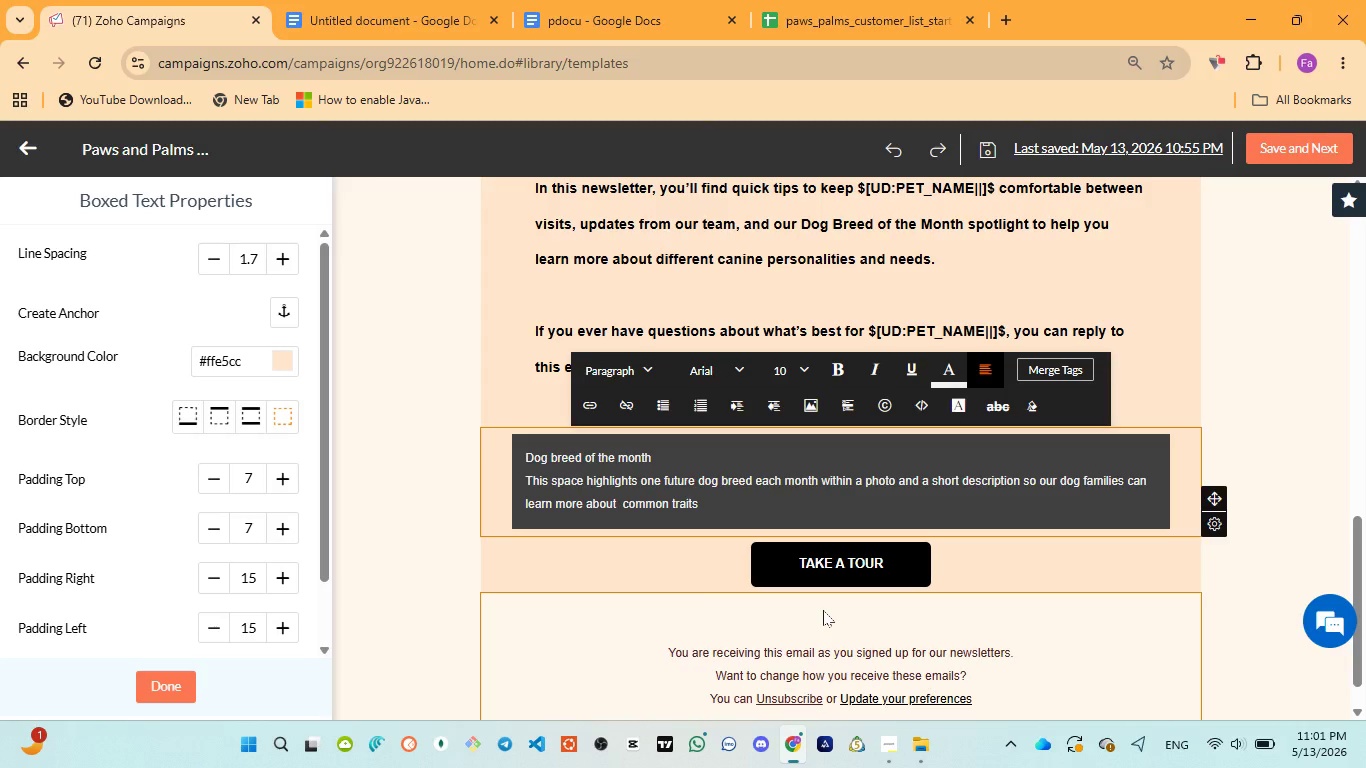 
left_click([566, 12])
 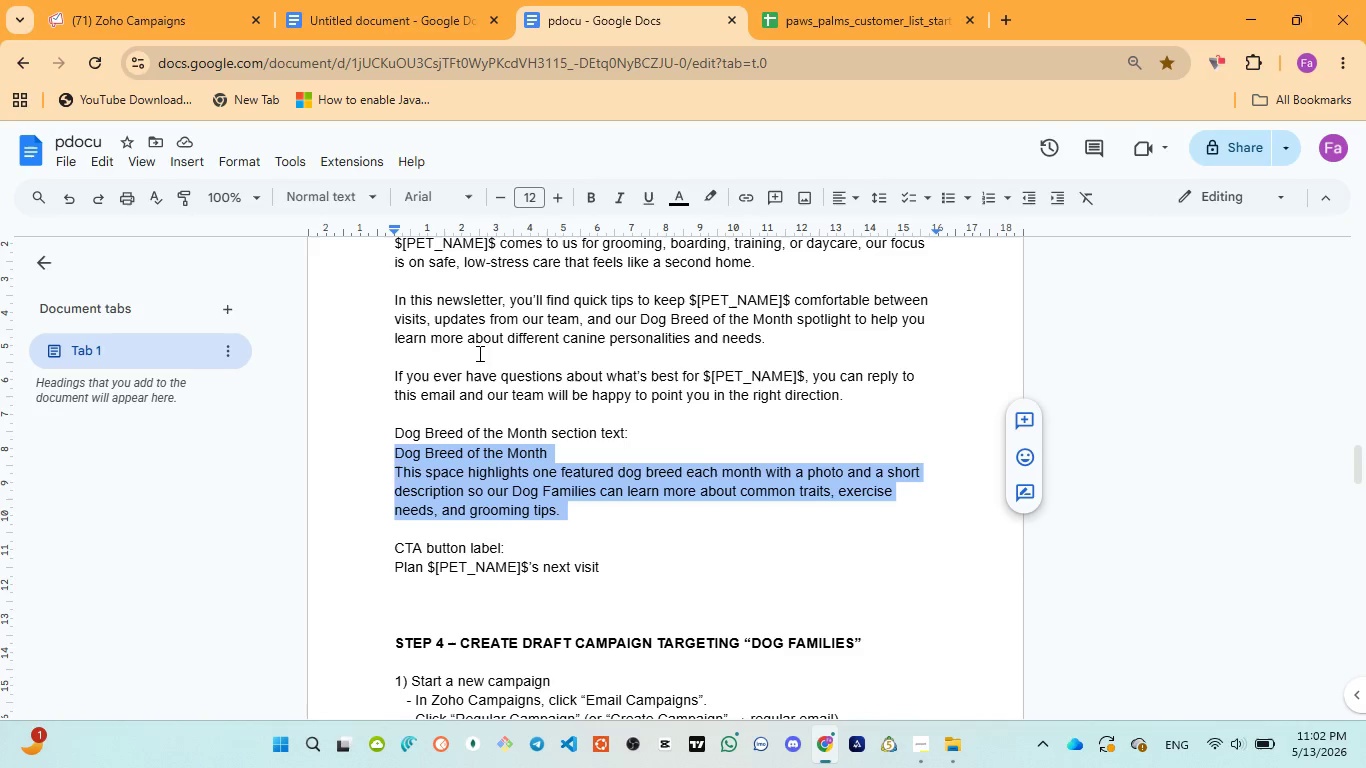 
left_click([146, 24])
 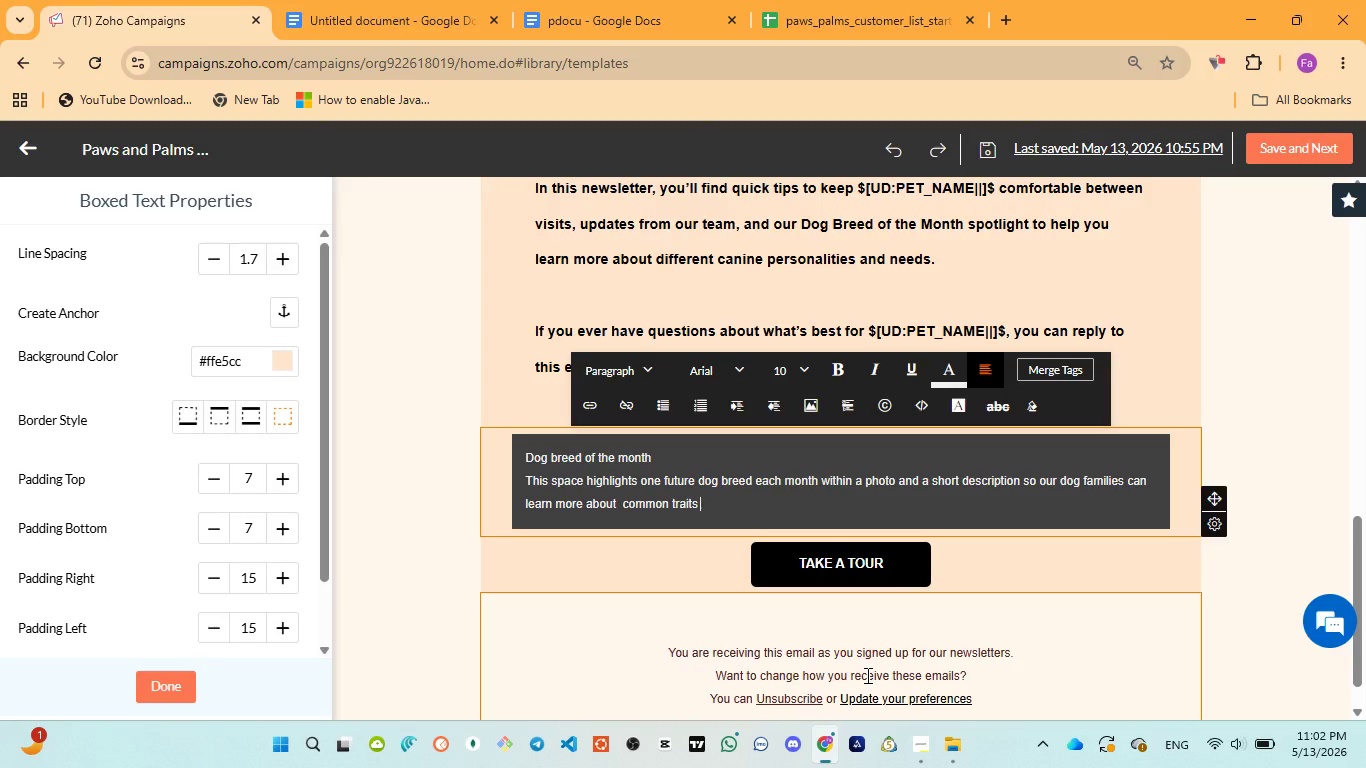 
type(exrecises e)
key(Backspace)
type(needs )
 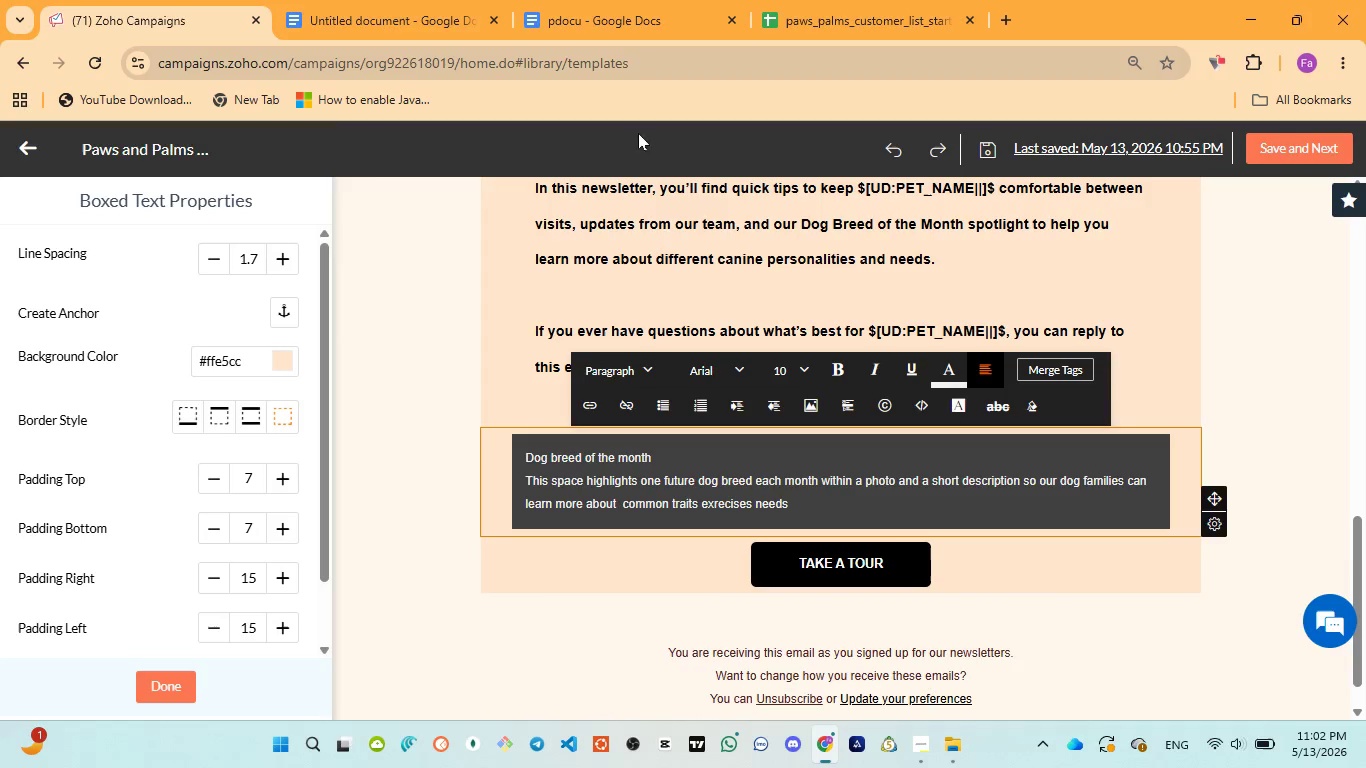 
left_click([614, 0])
 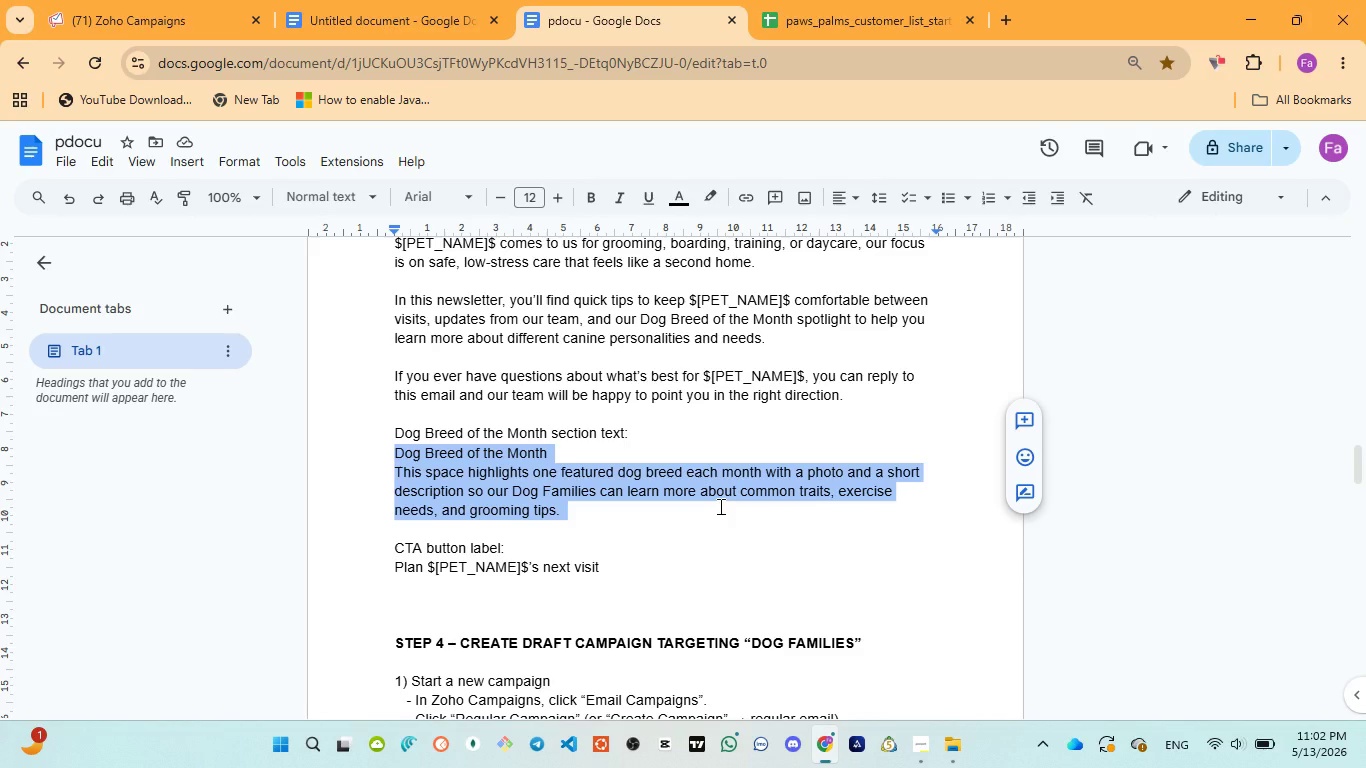 
wait(6.38)
 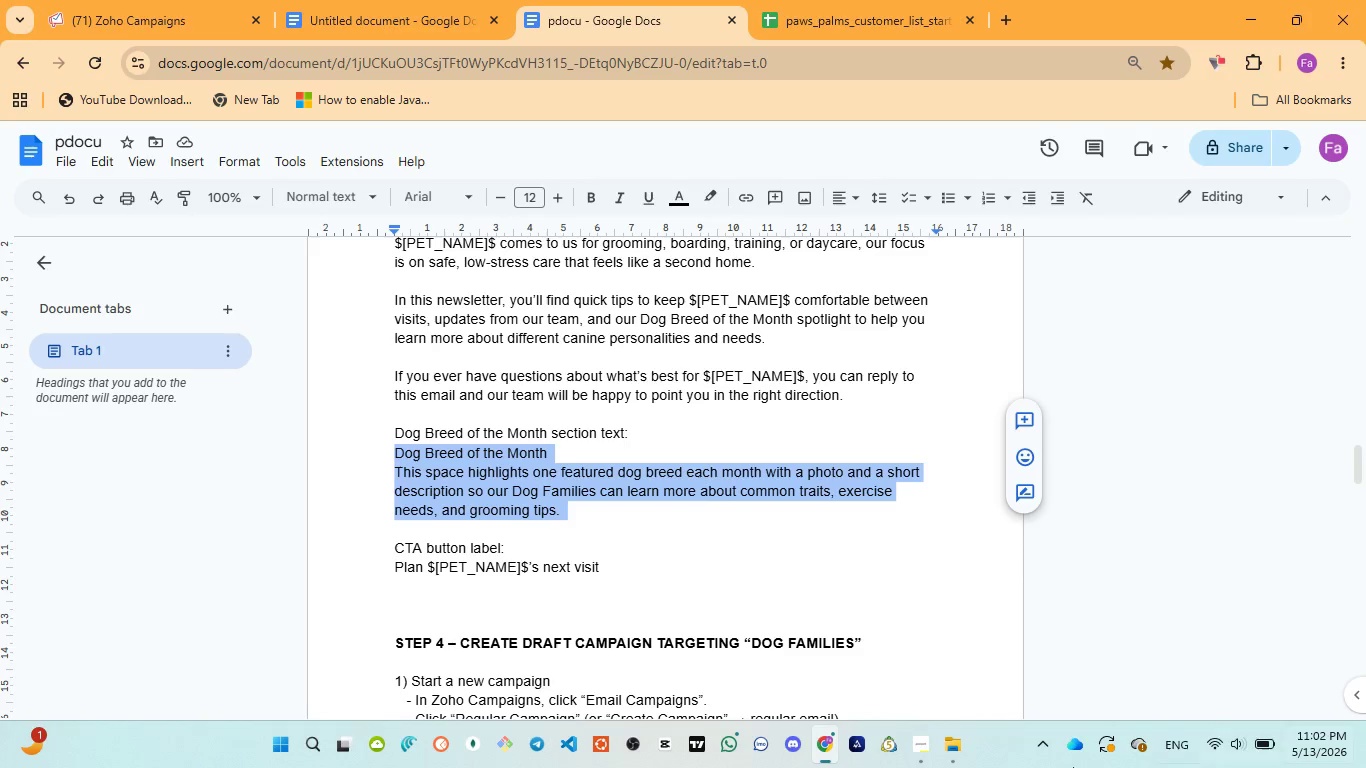 
left_click([111, 25])
 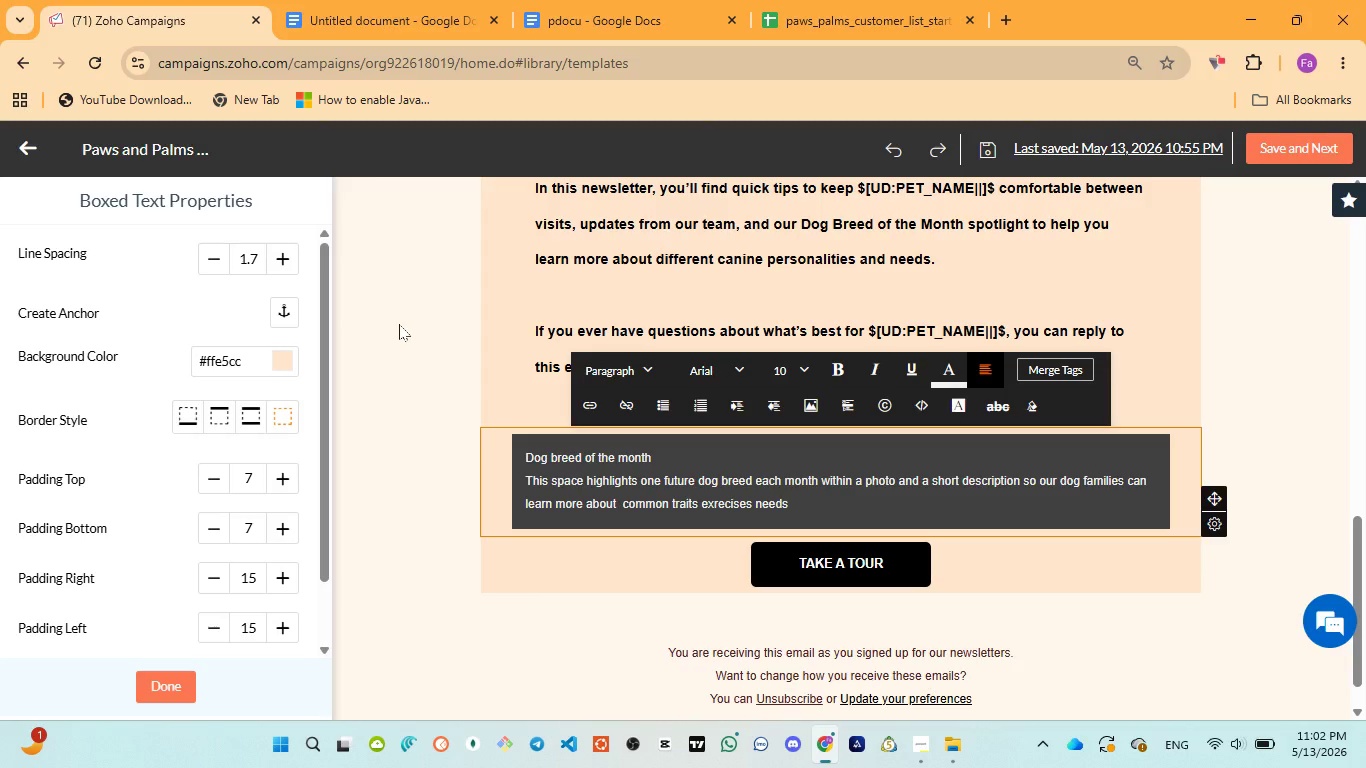 
key(ArrowLeft)
 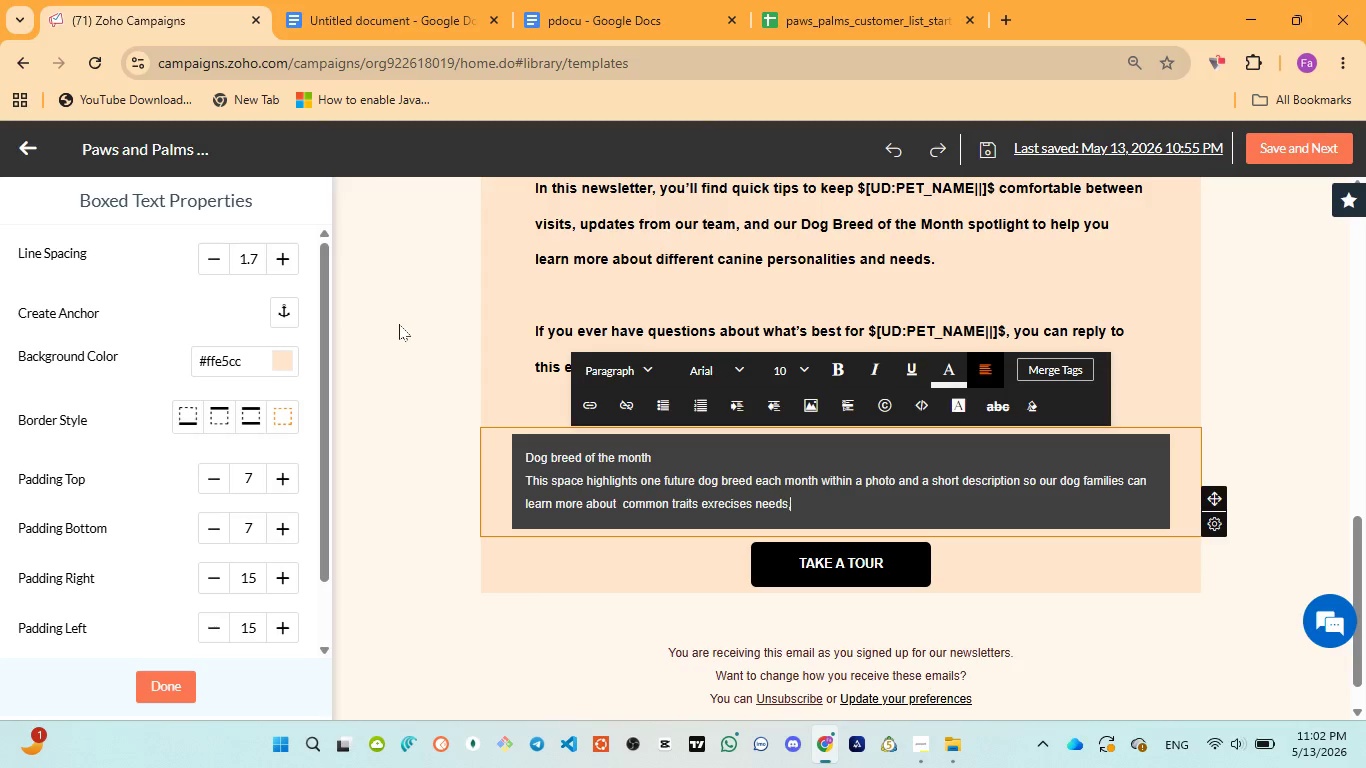 
type(, and grooming tips.)
 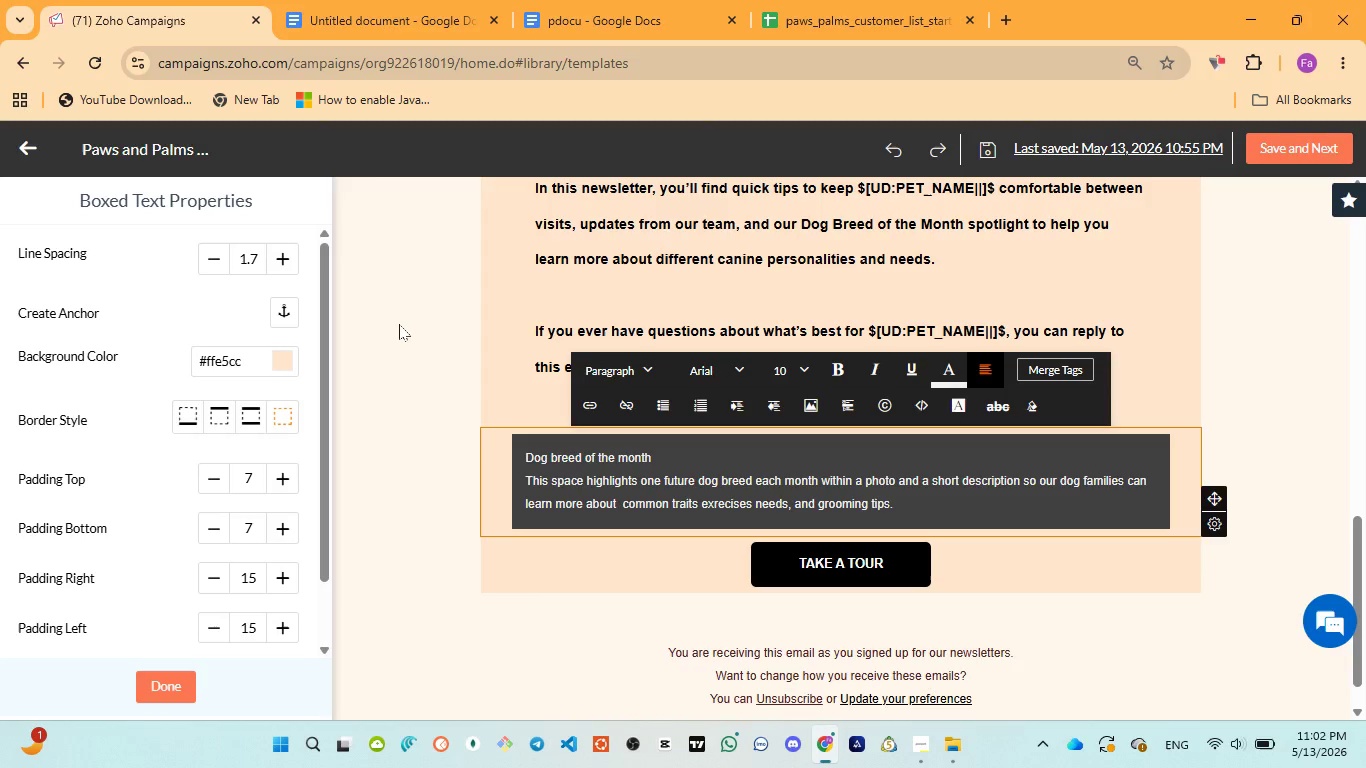 
hold_key(key=ControlLeft, duration=0.34)
 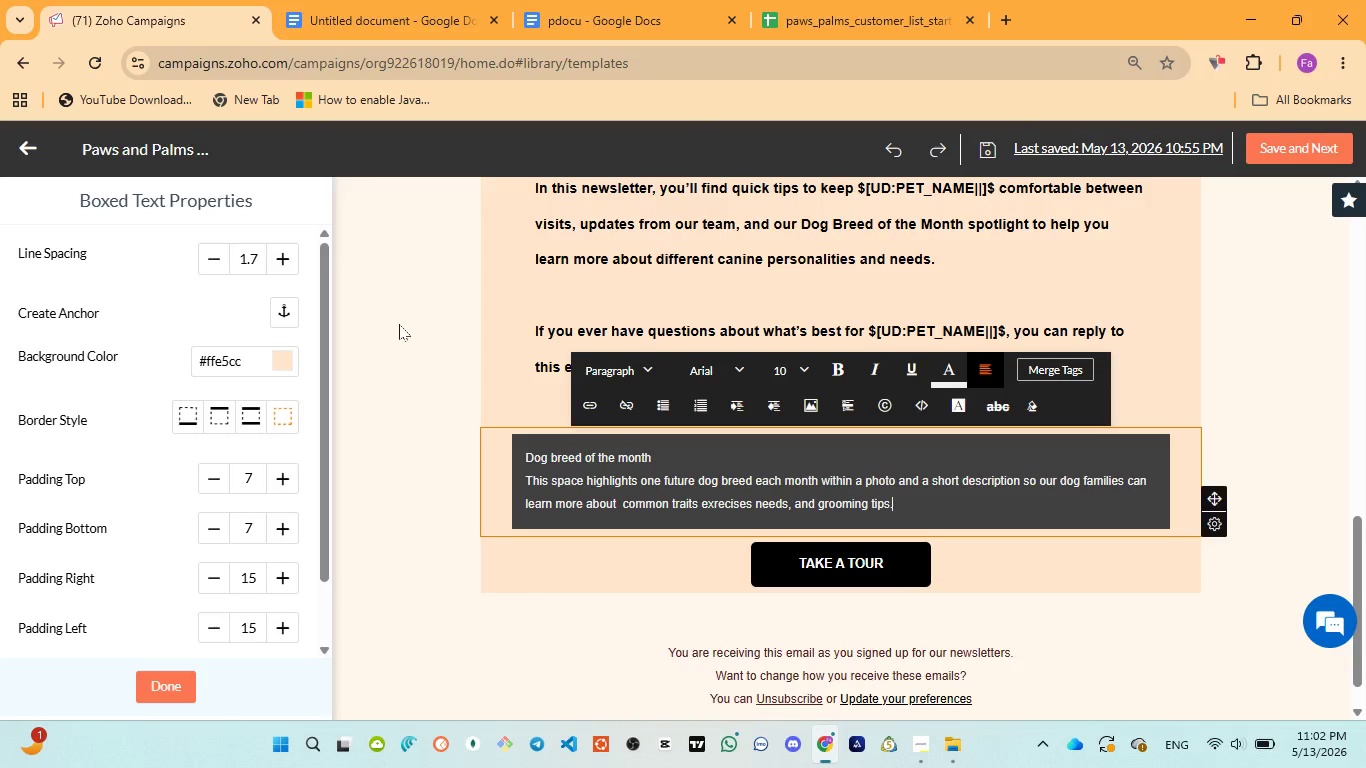 
key(Control+A)
 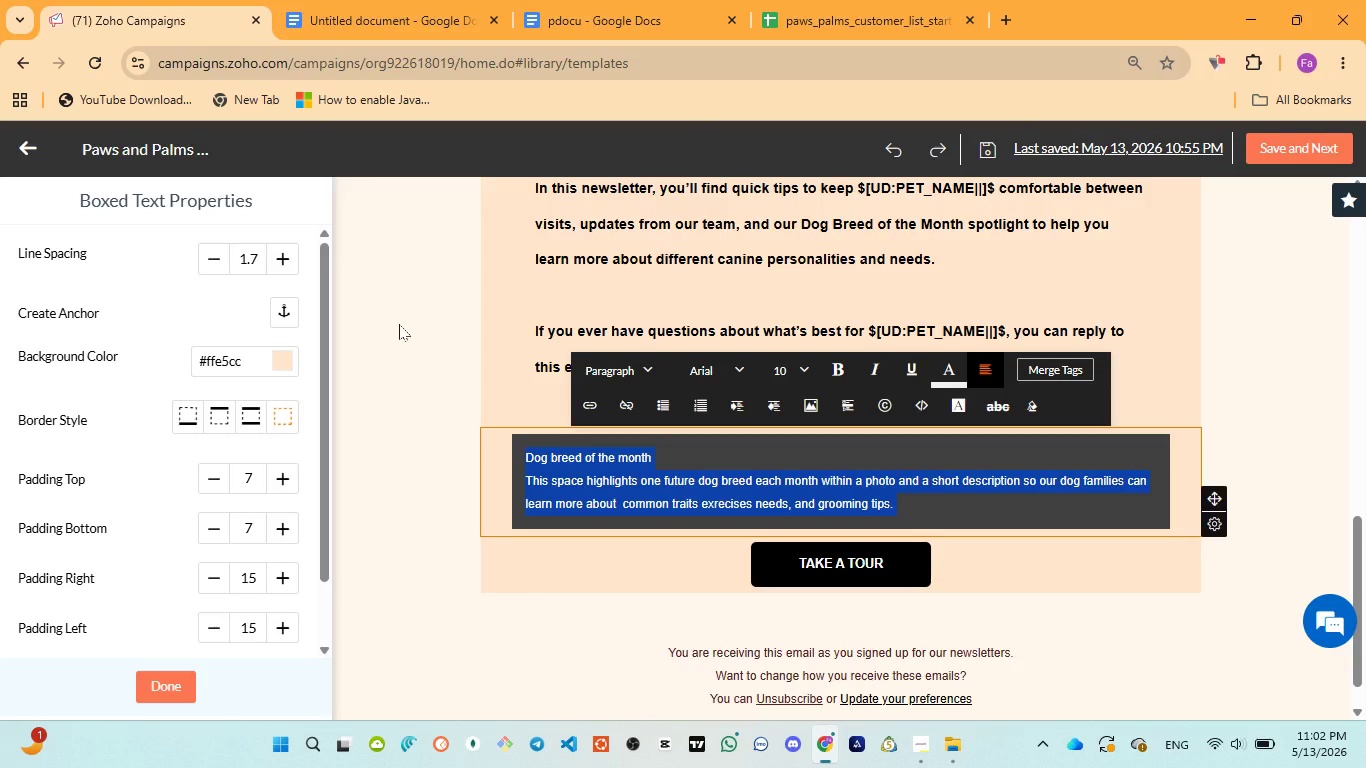 
key(Control+ControlLeft)
 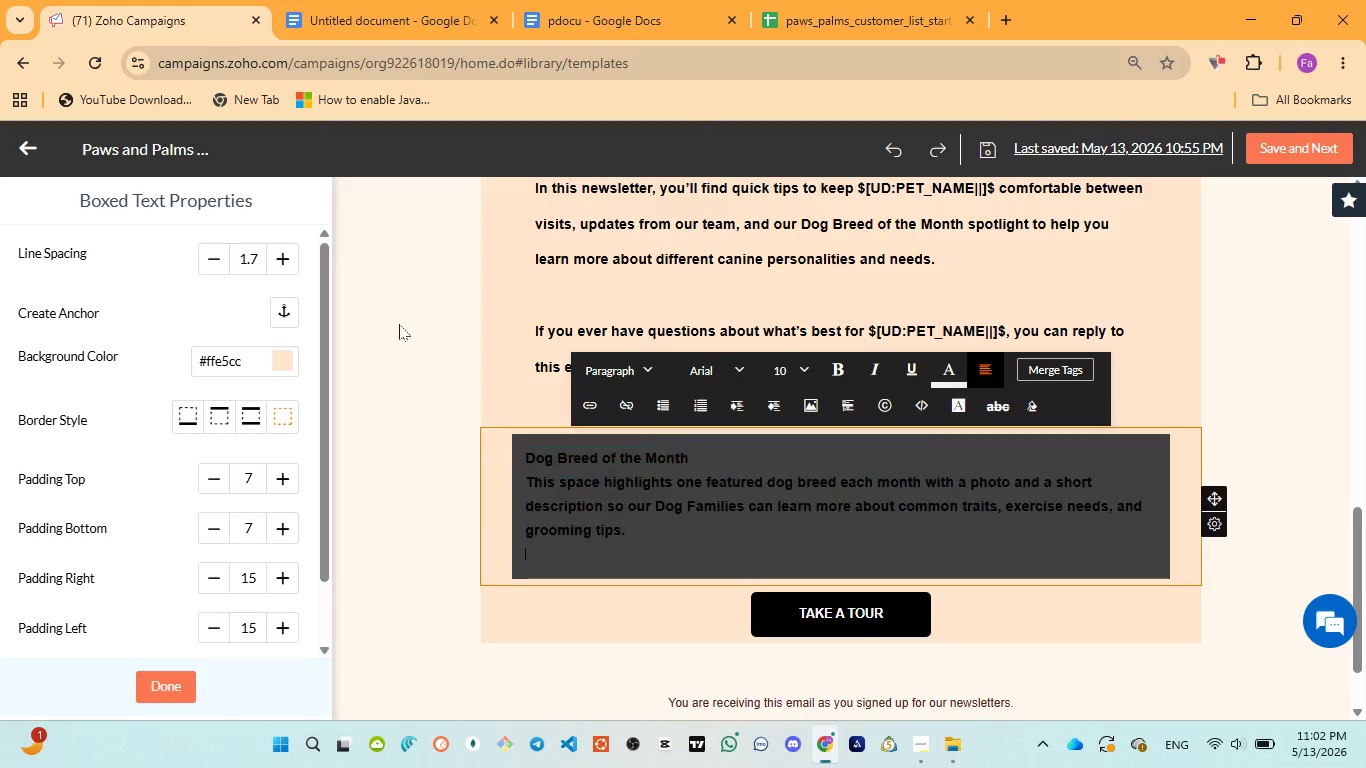 
key(Control+V)
 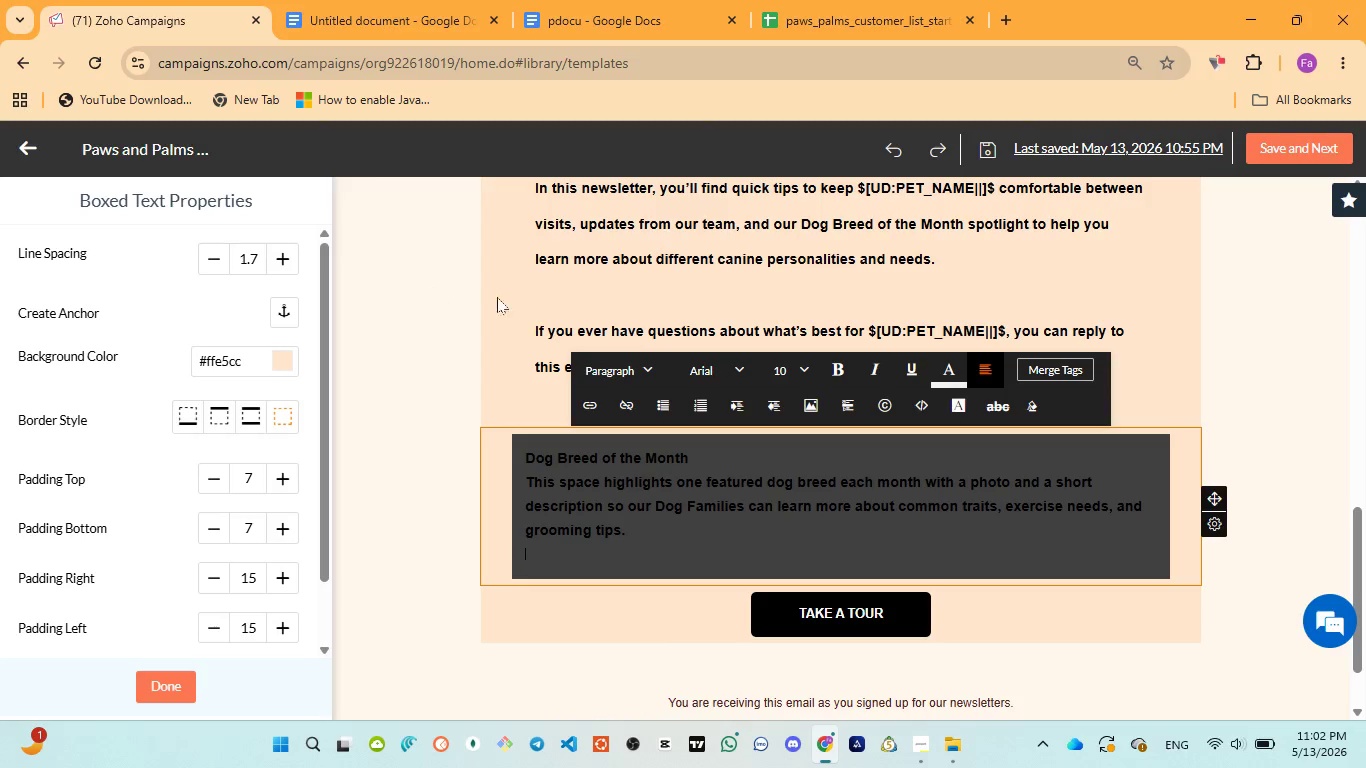 
left_click([619, 541])
 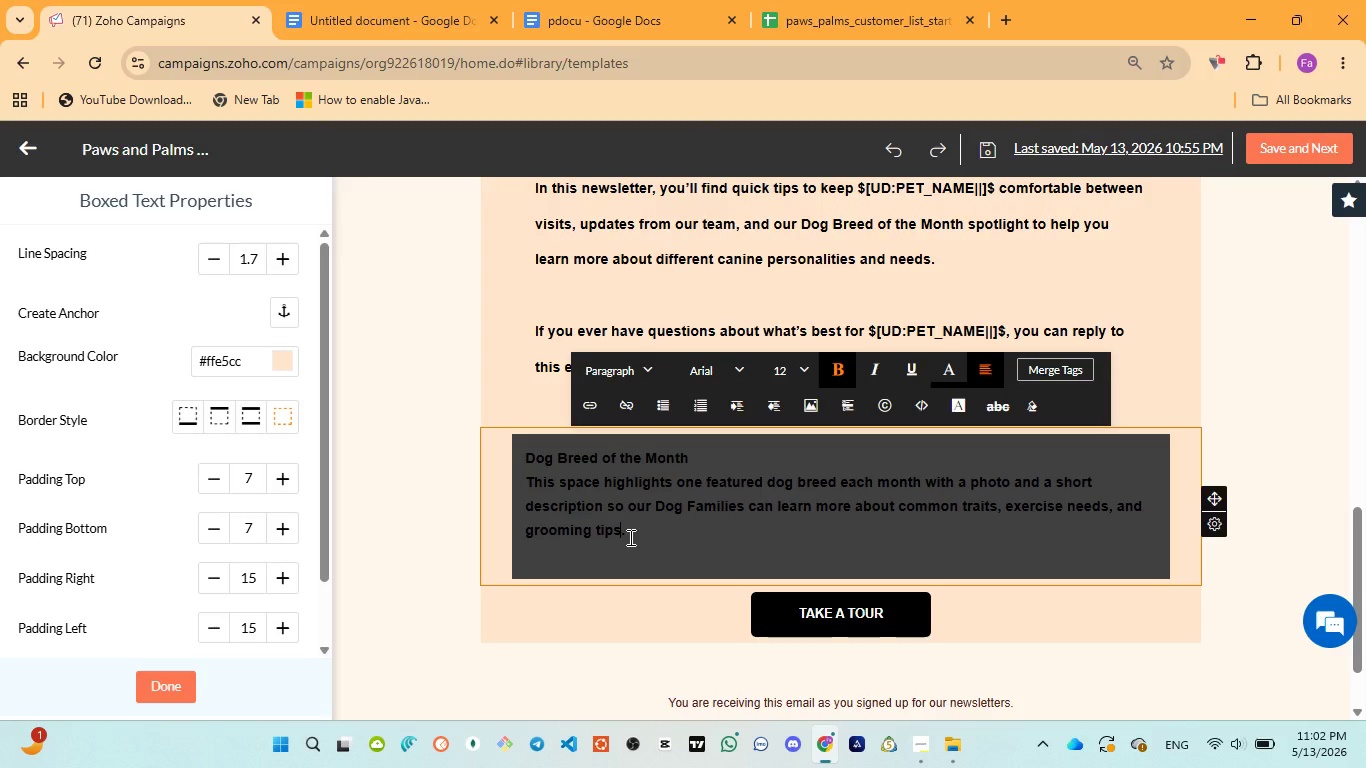 
key(Control+A)
 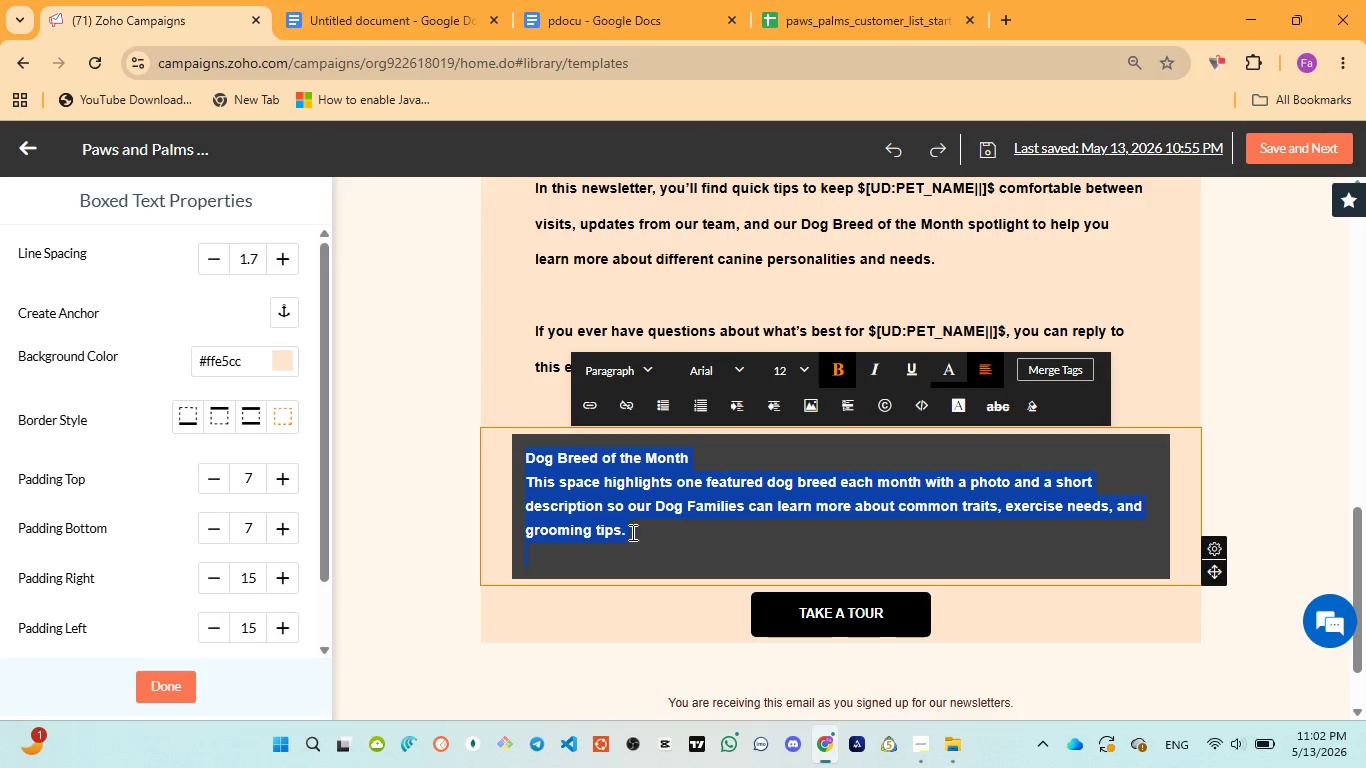 
left_click([632, 532])
 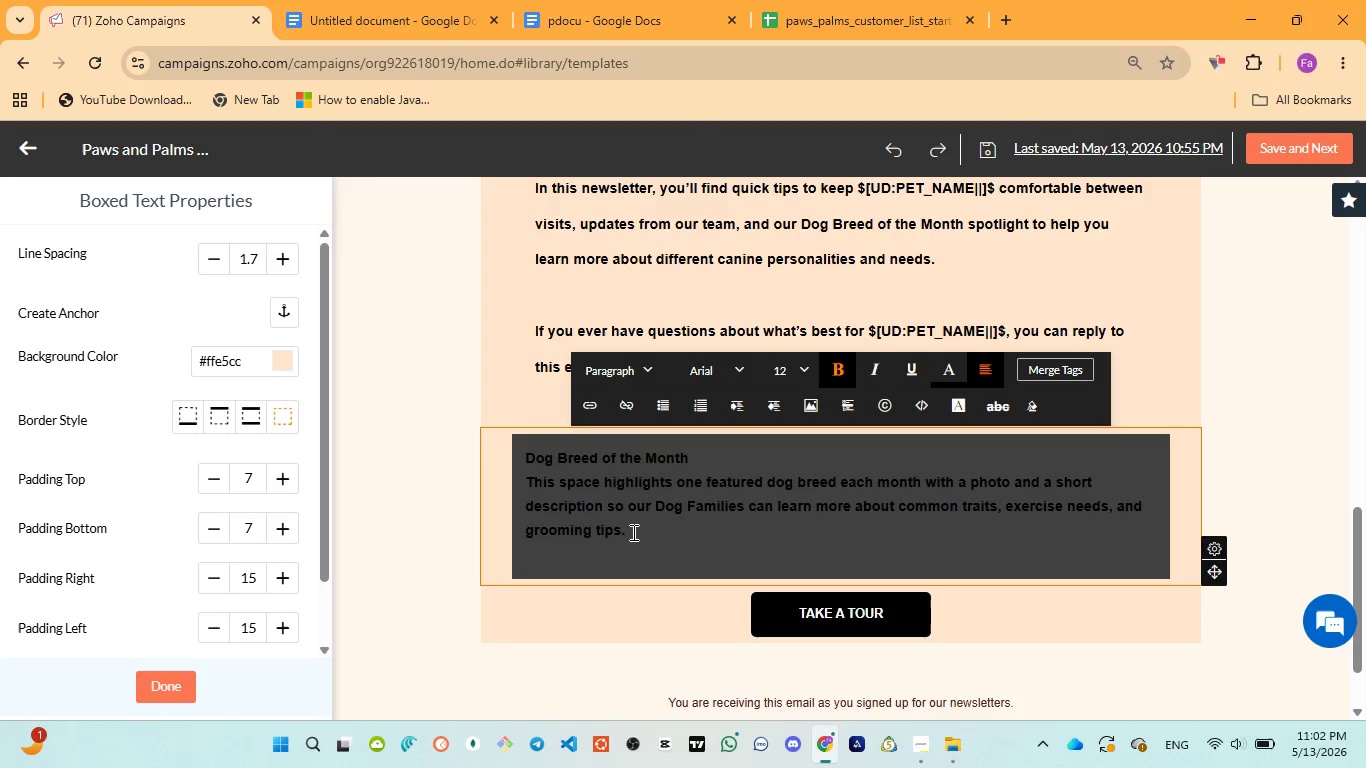 
key(Control+A)
 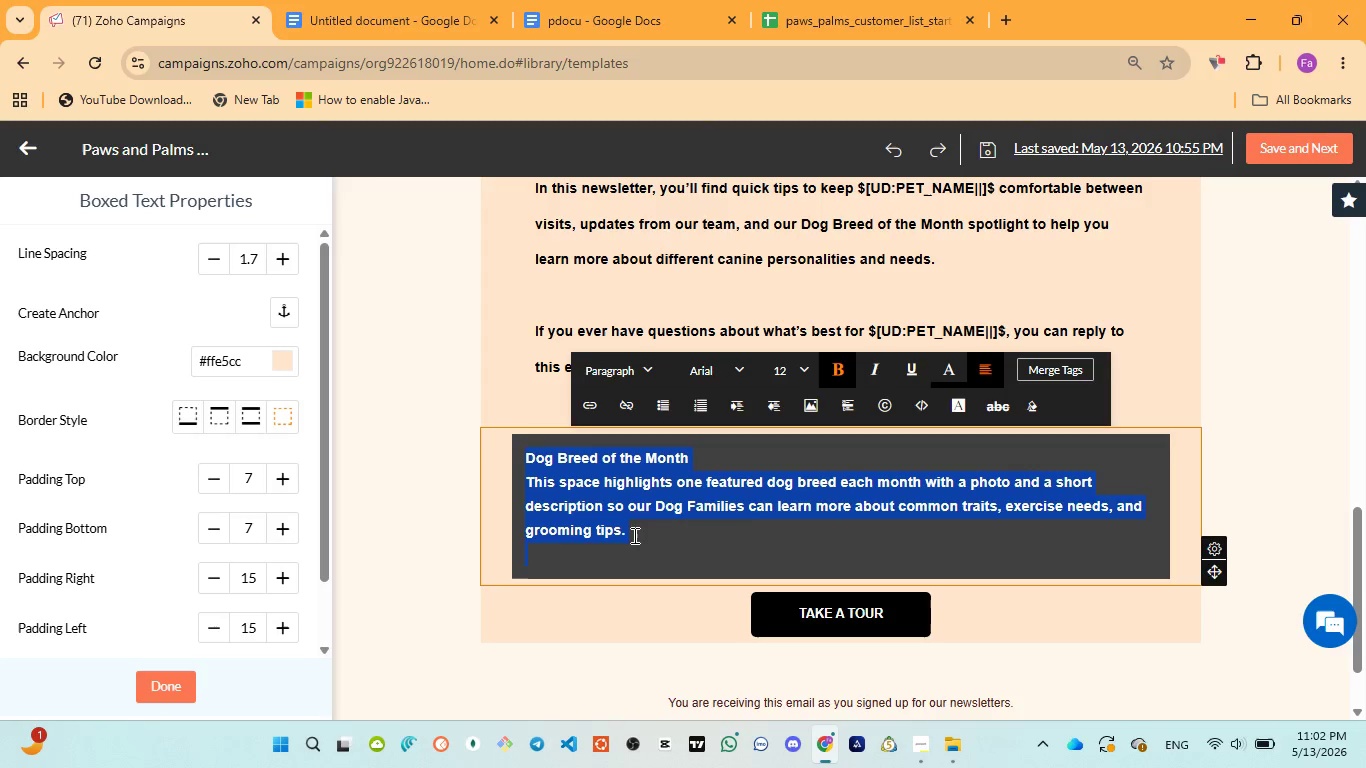 
left_click([573, 557])
 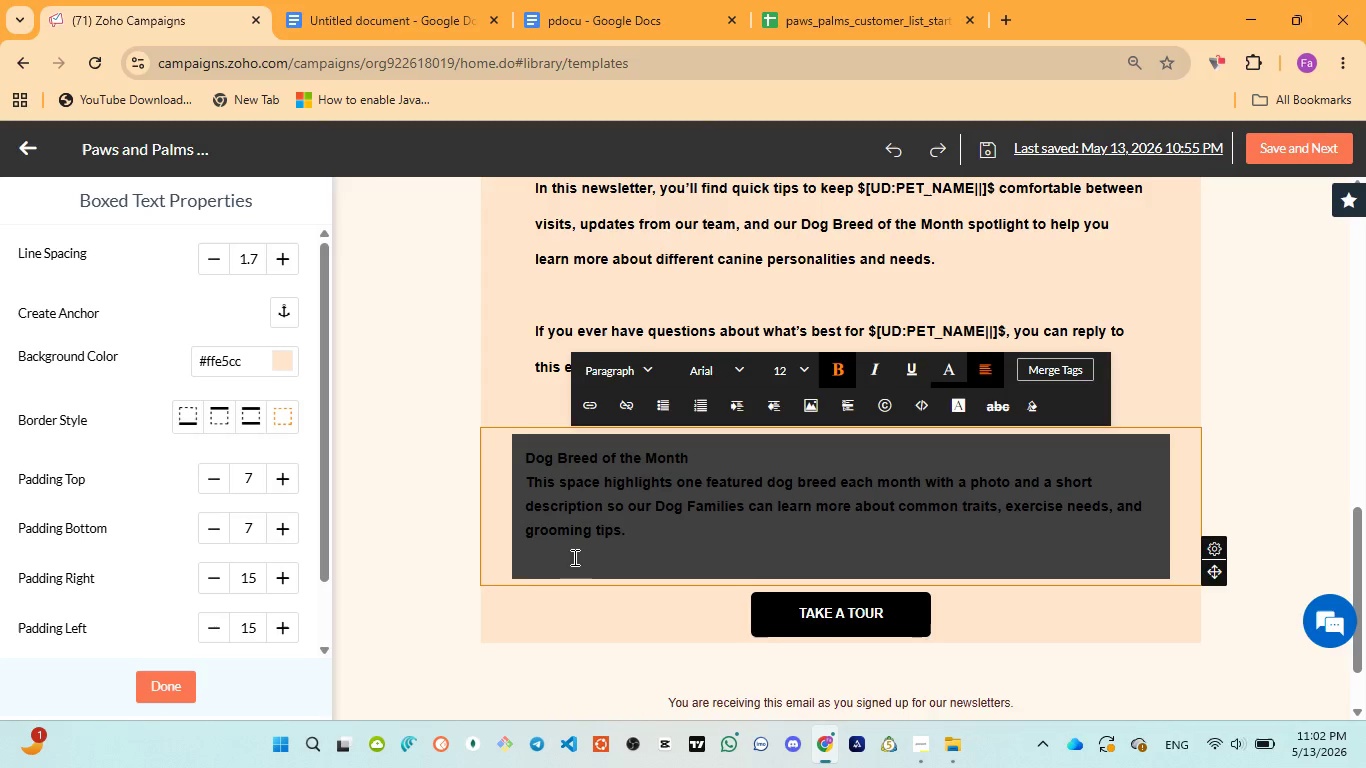 
key(Backspace)
 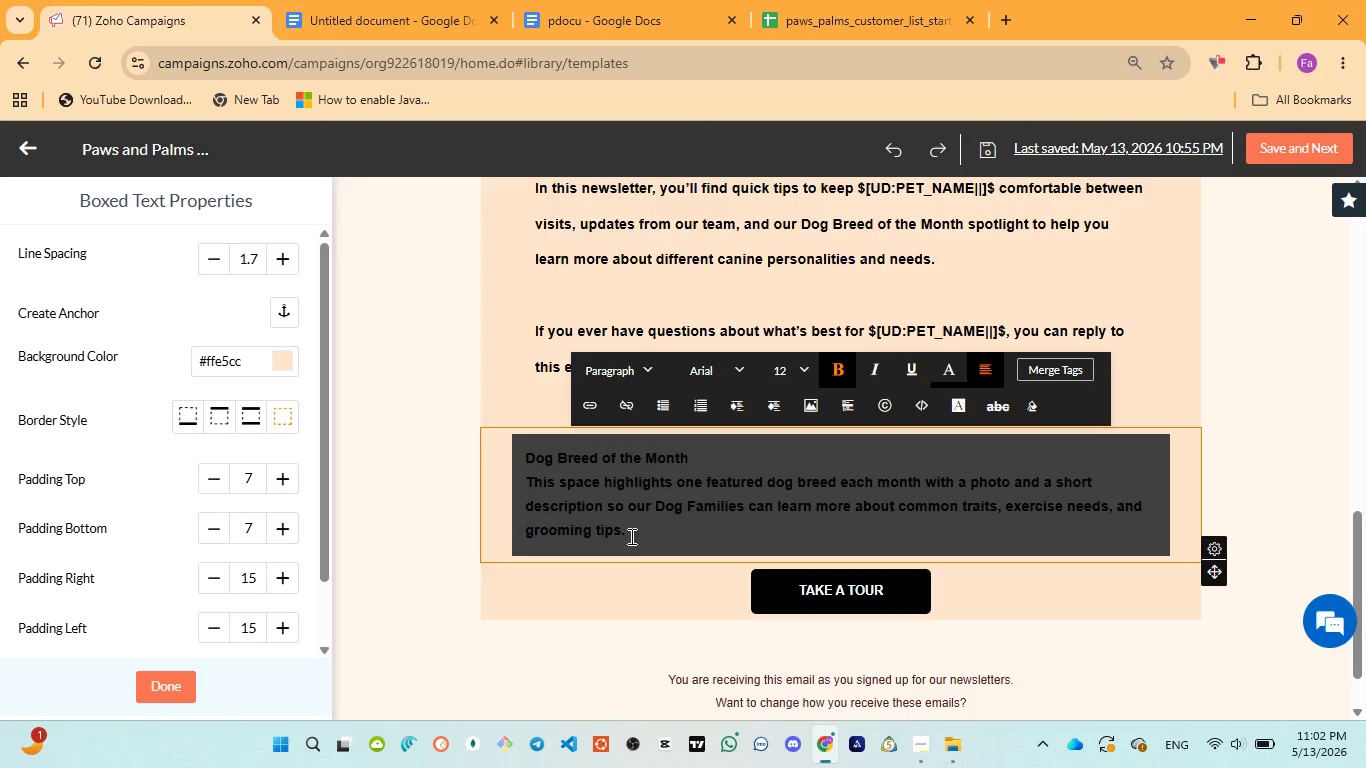 
left_click([632, 536])
 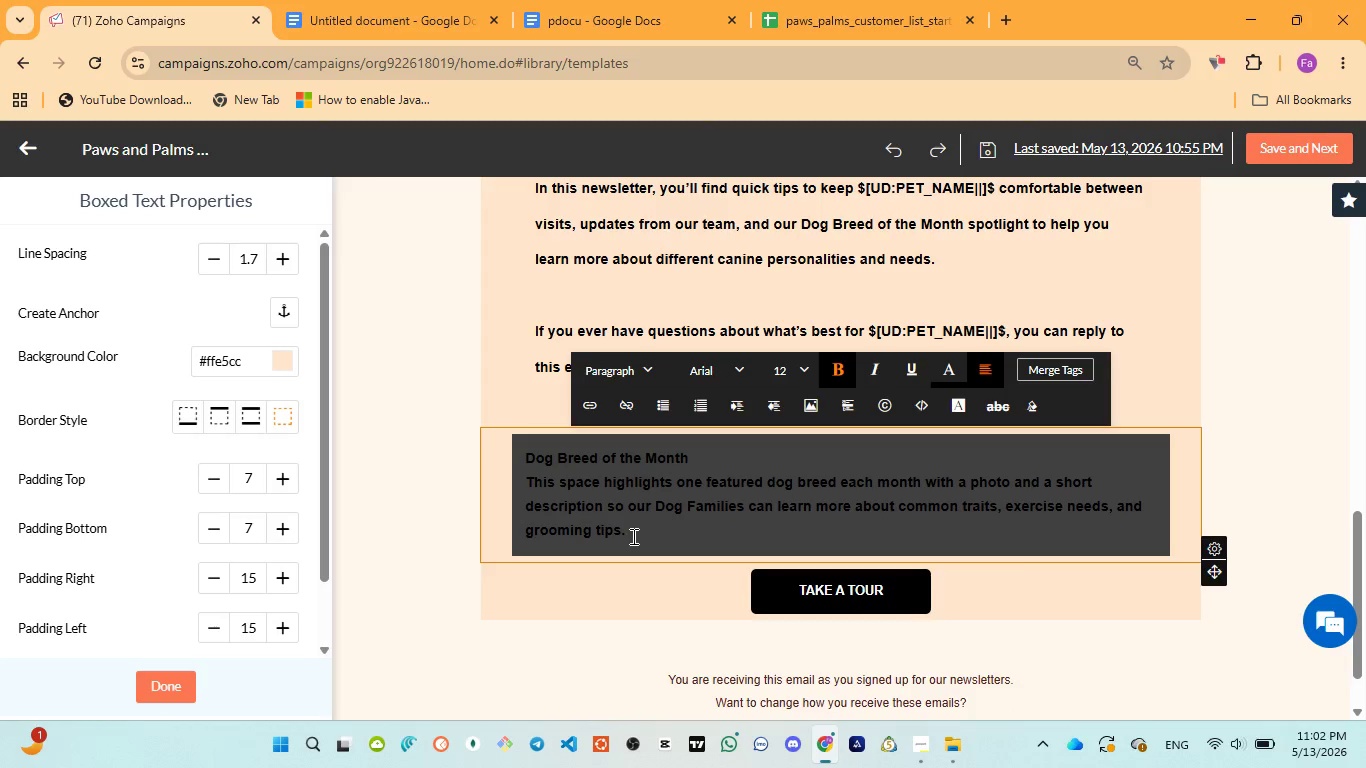 
left_click_drag(start_coordinate=[632, 536], to_coordinate=[518, 457])
 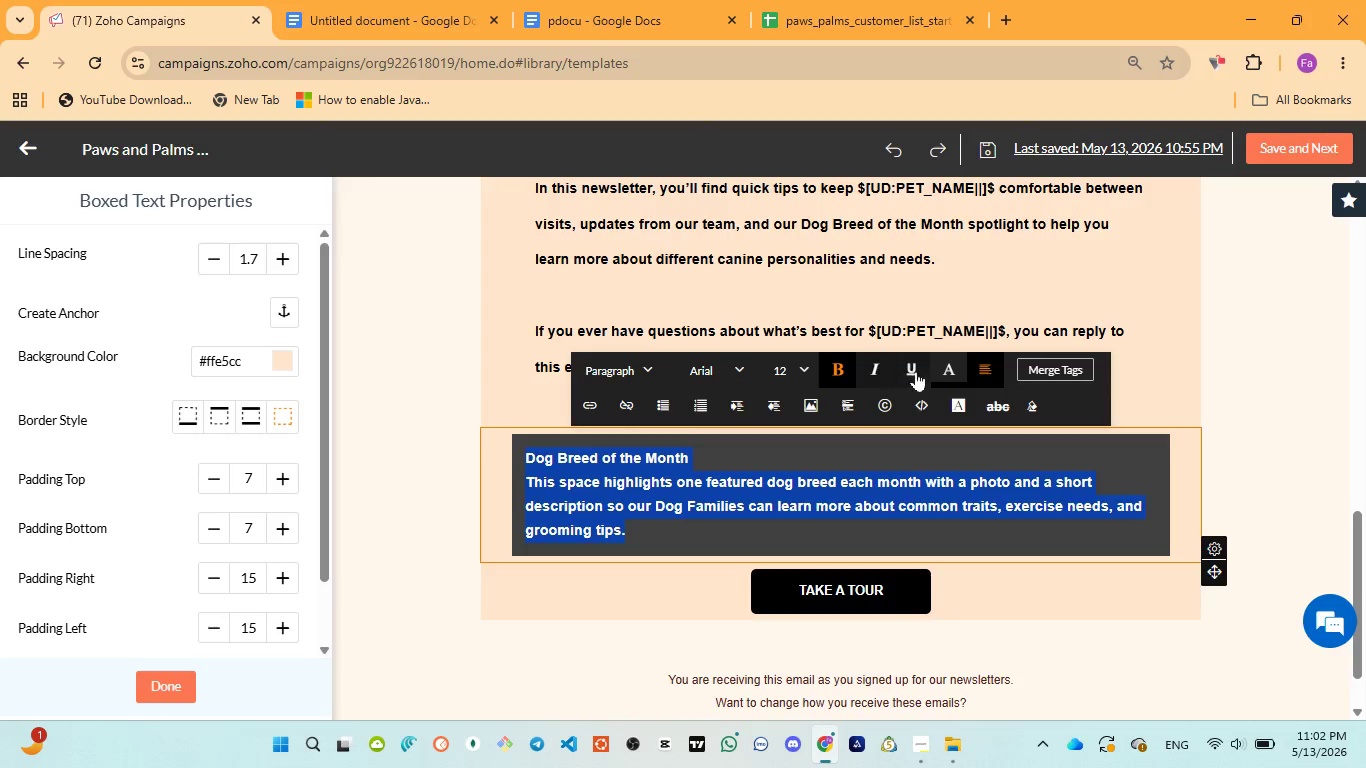 
left_click([943, 371])
 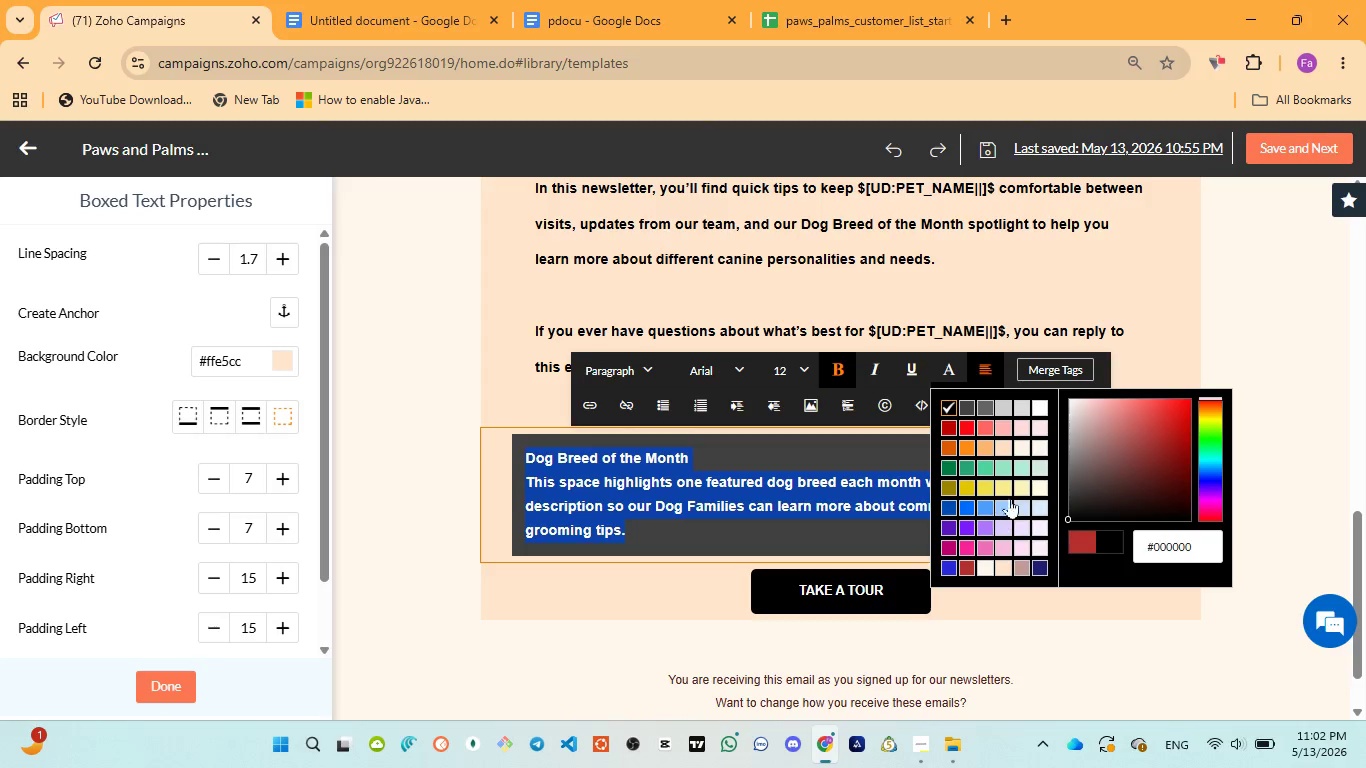 
left_click([1038, 405])
 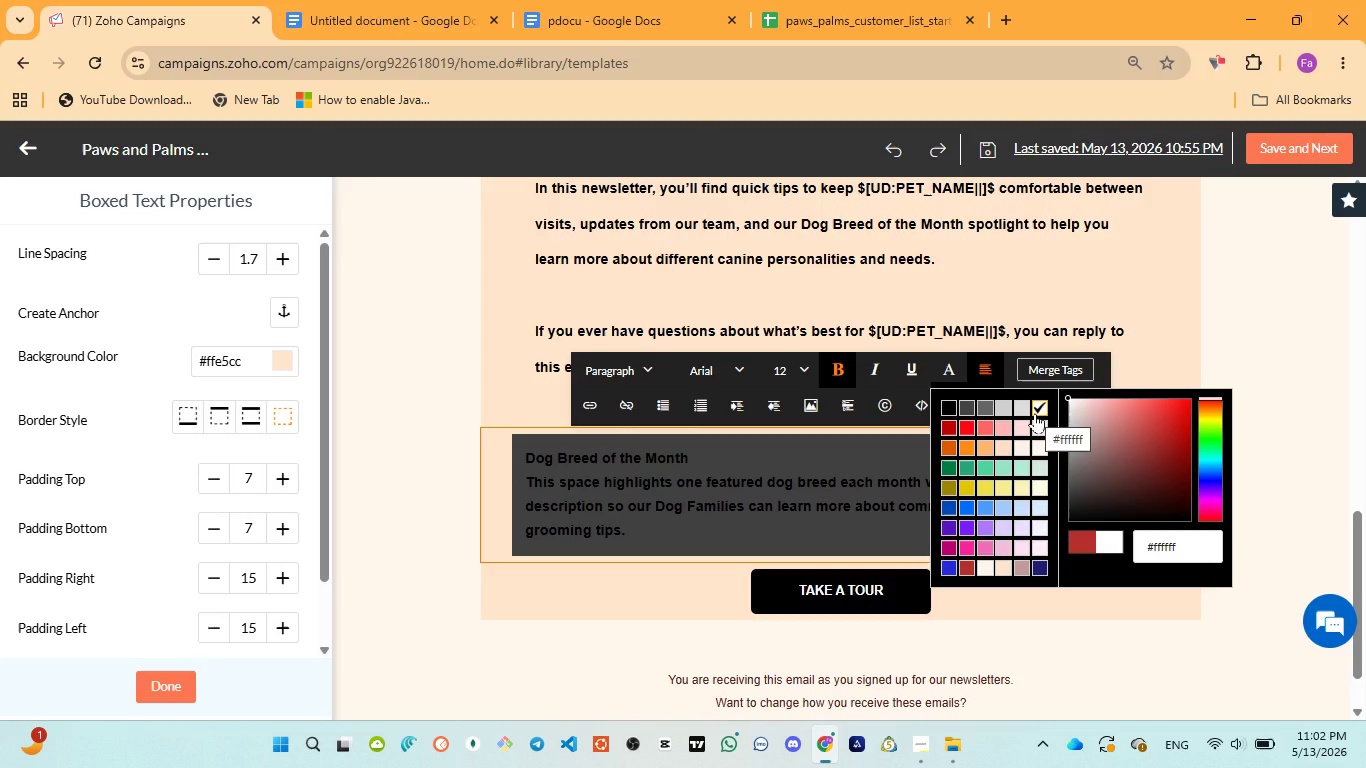 
wait(6.36)
 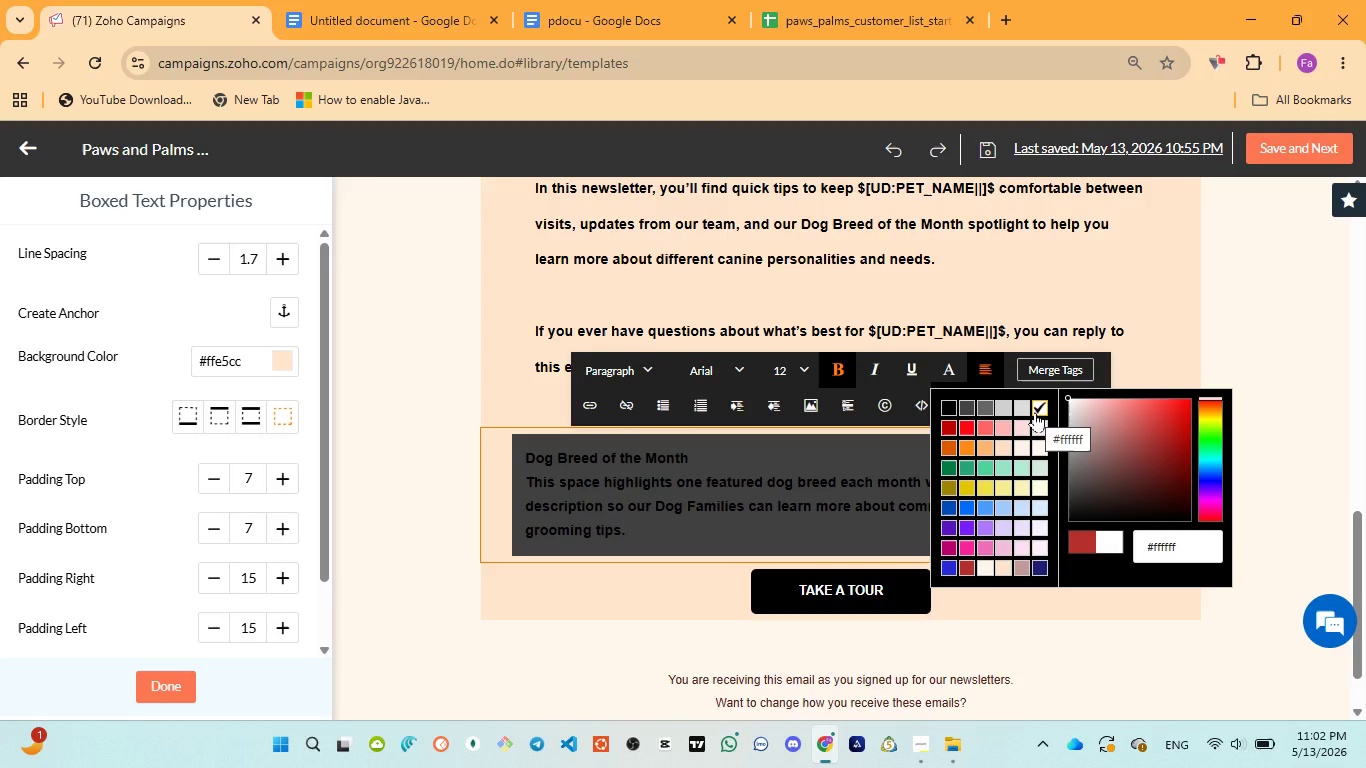 
left_click([693, 504])
 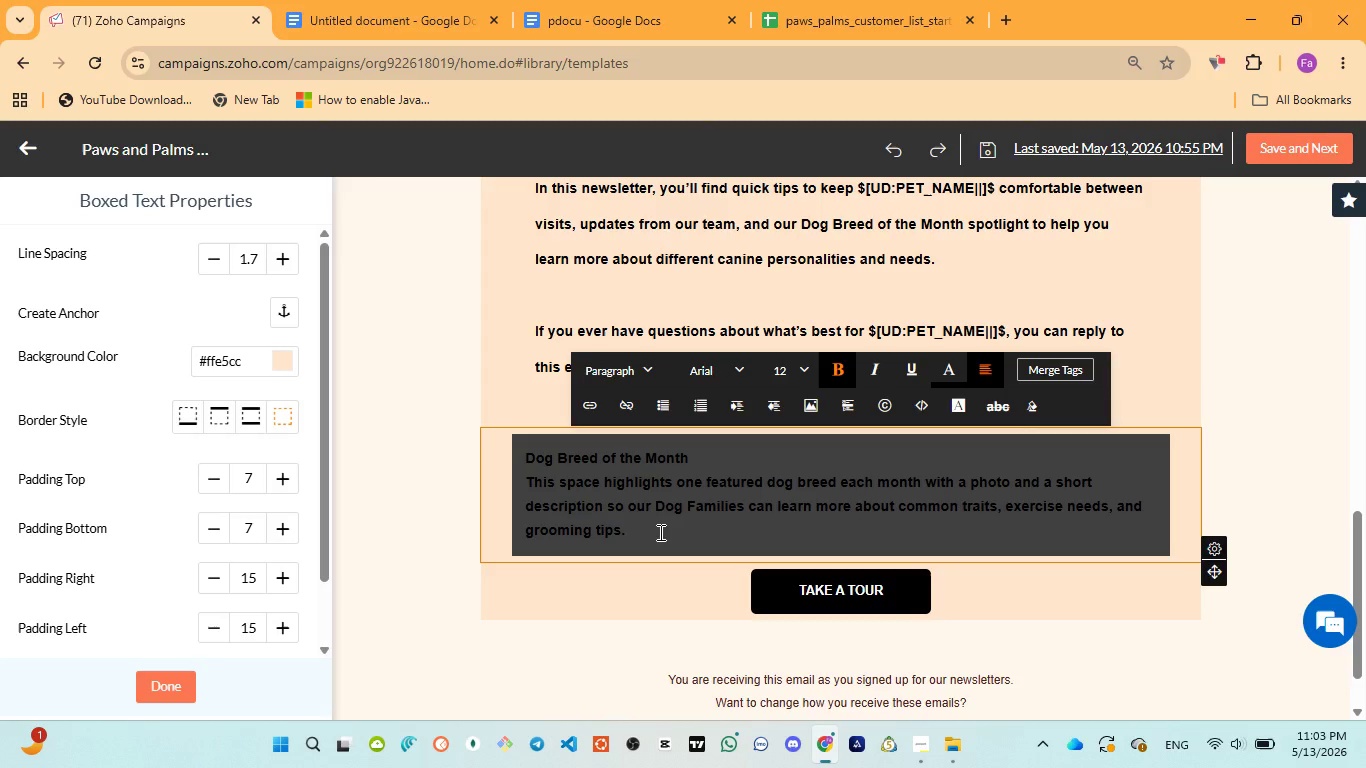 
left_click([659, 533])
 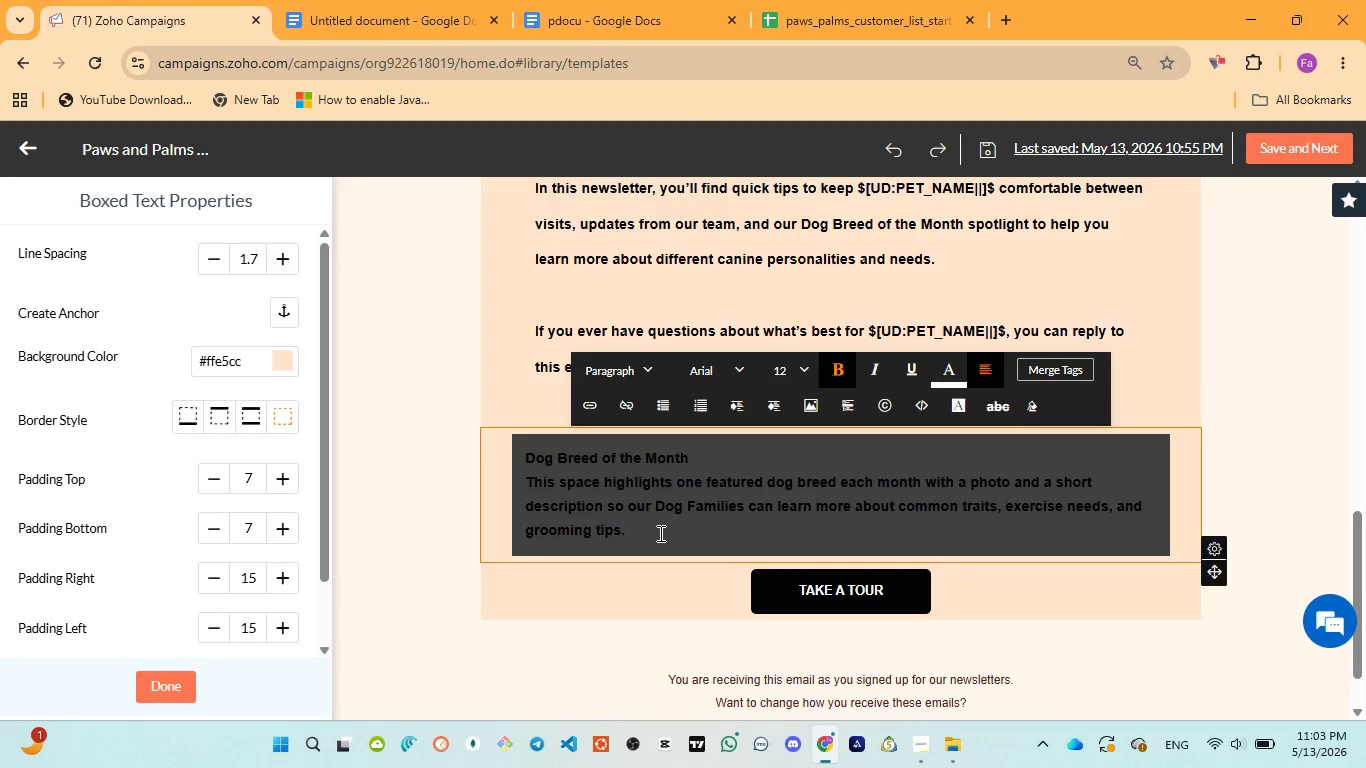 
double_click([659, 533])
 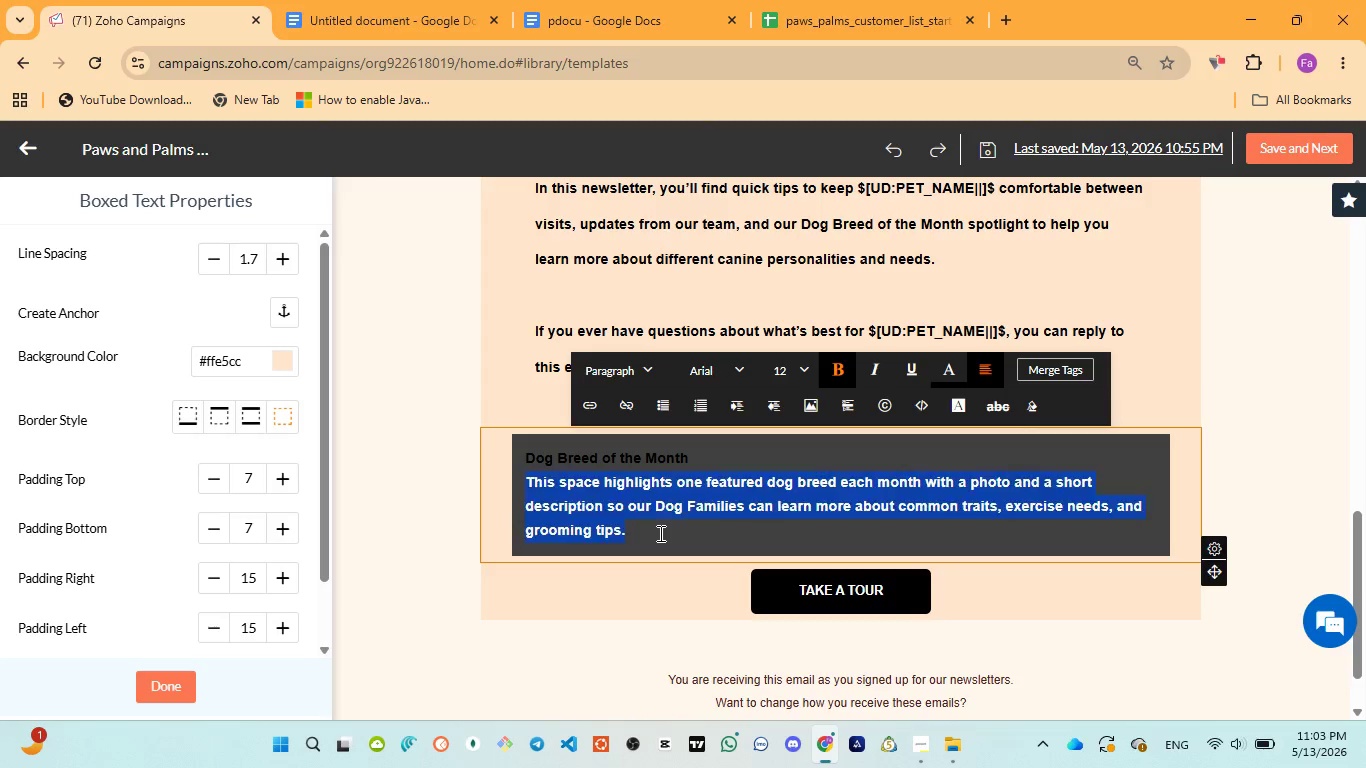 
triple_click([659, 533])
 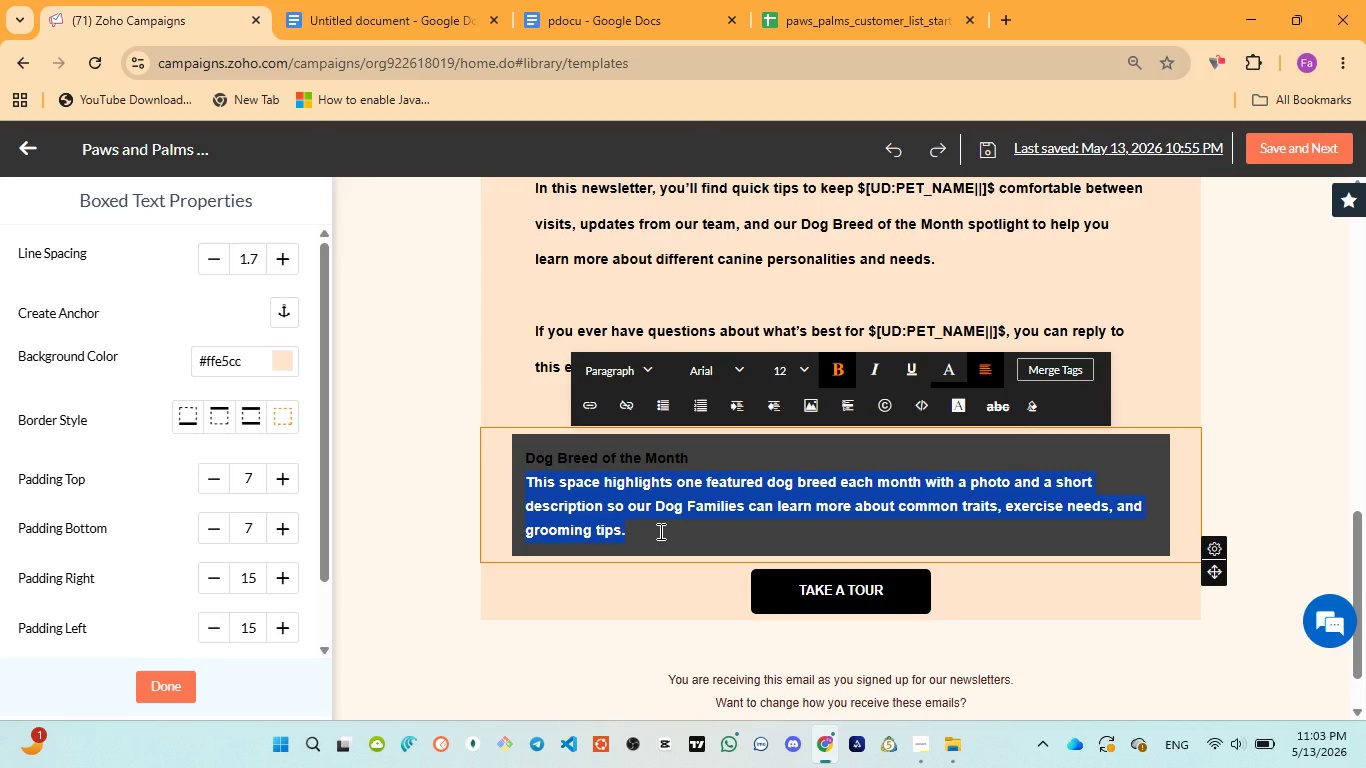 
left_click([659, 531])
 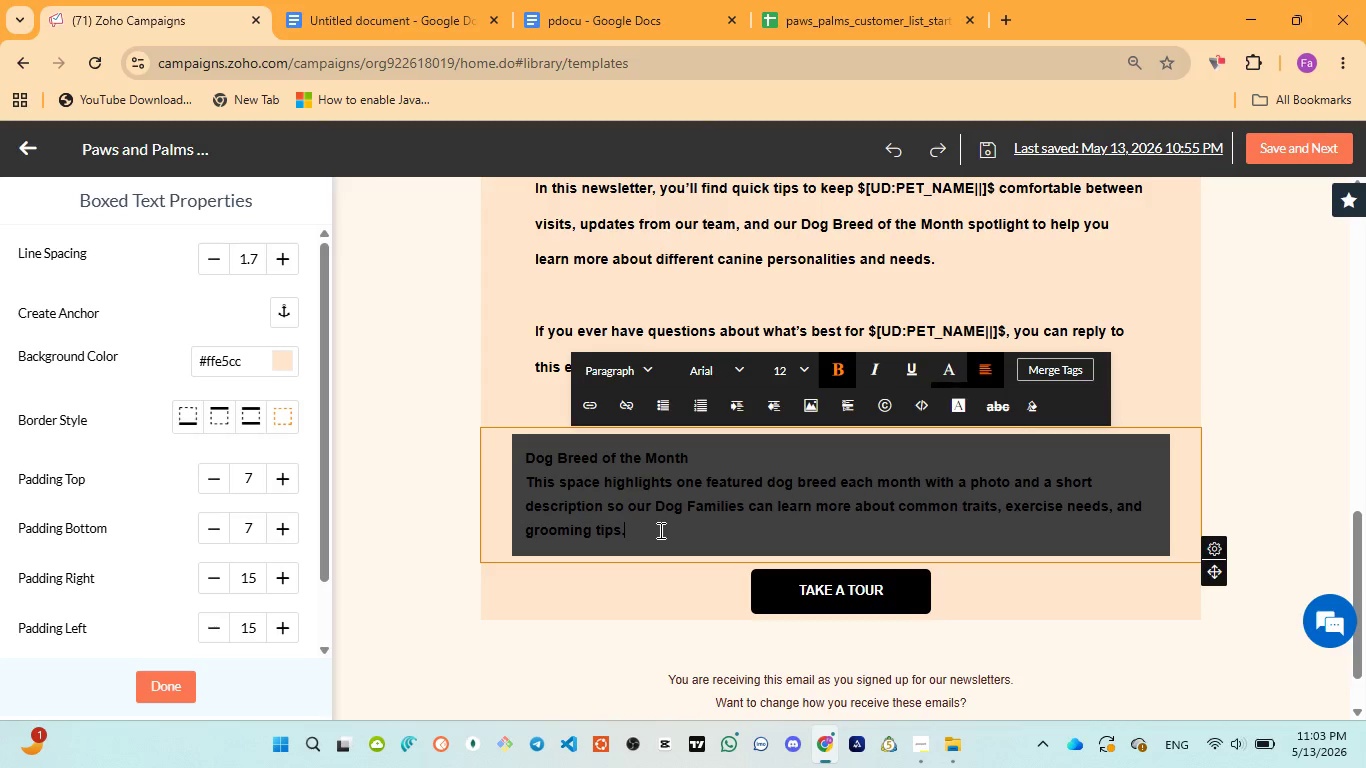 
double_click([659, 530])
 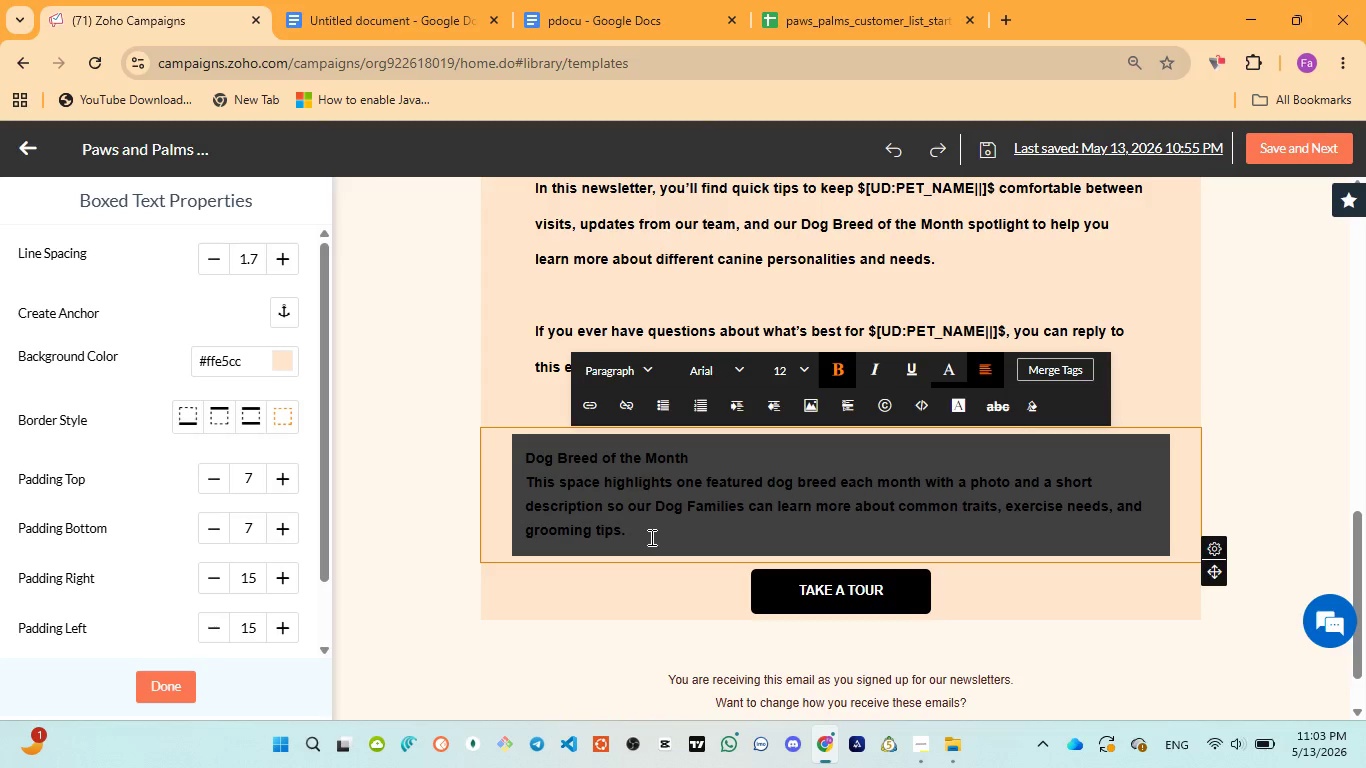 
left_click_drag(start_coordinate=[650, 537], to_coordinate=[510, 468])
 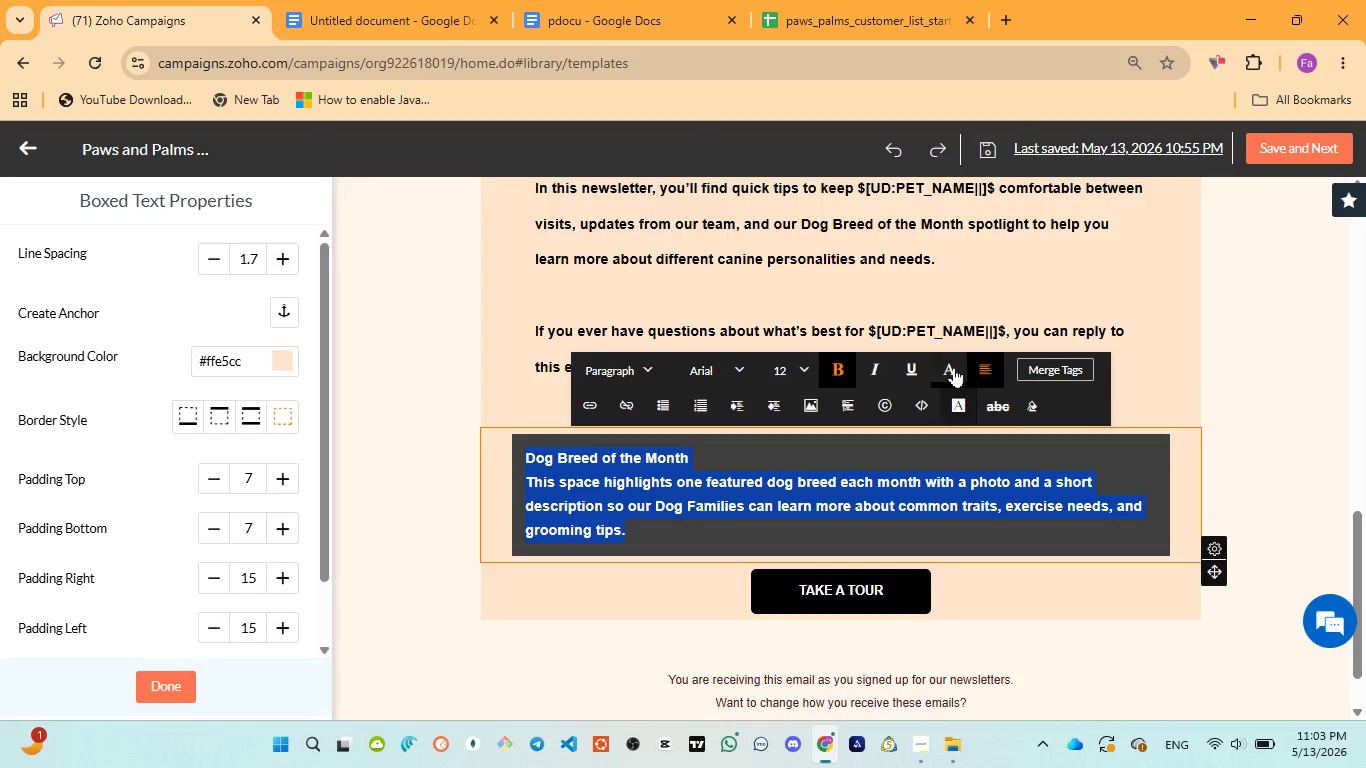 
left_click([953, 366])
 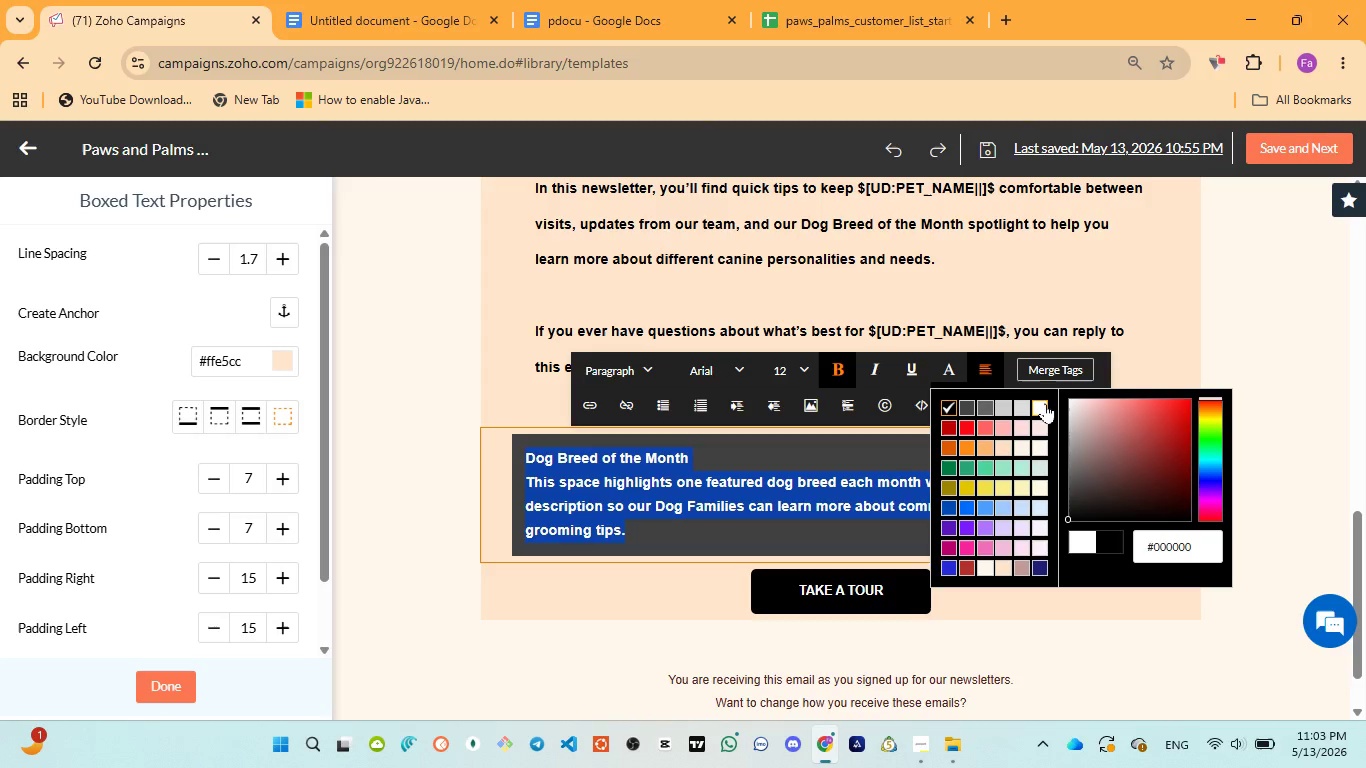 
left_click([1045, 409])
 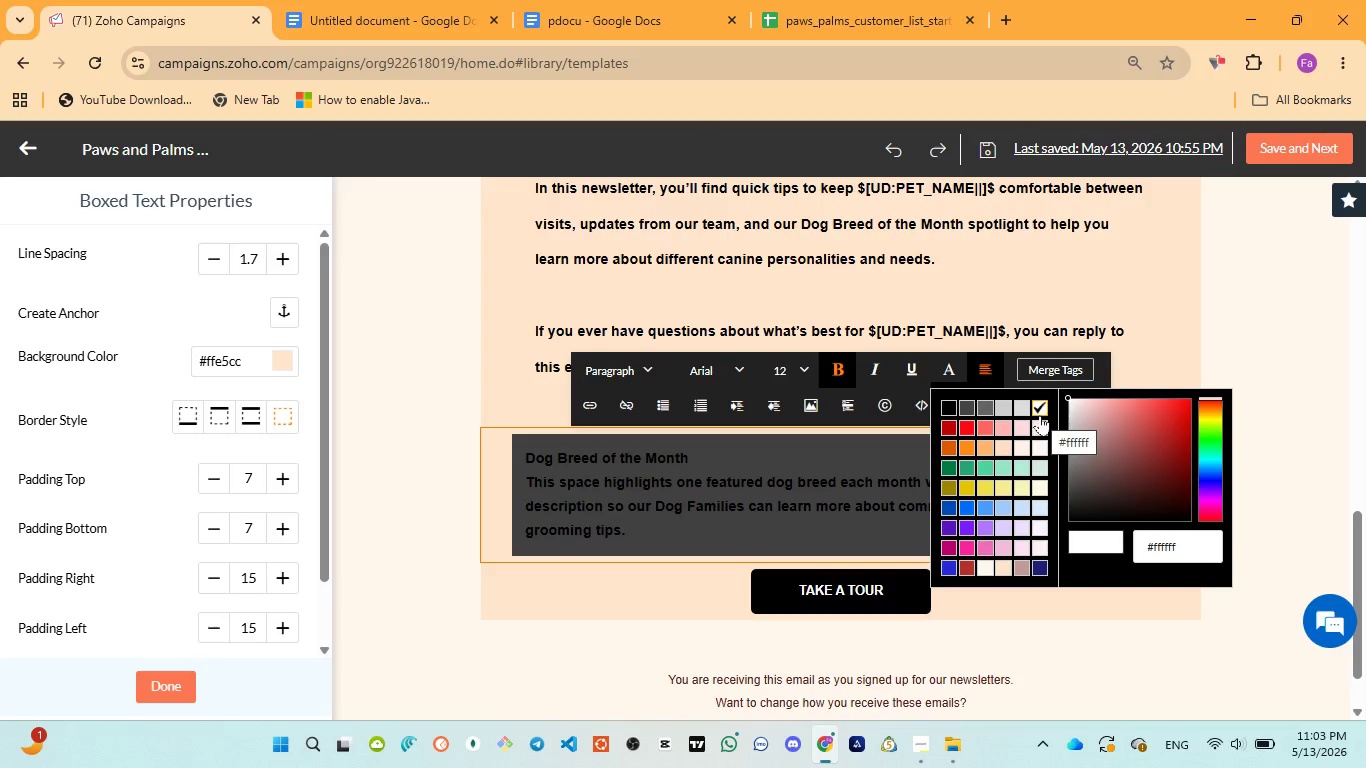 
left_click([1040, 404])
 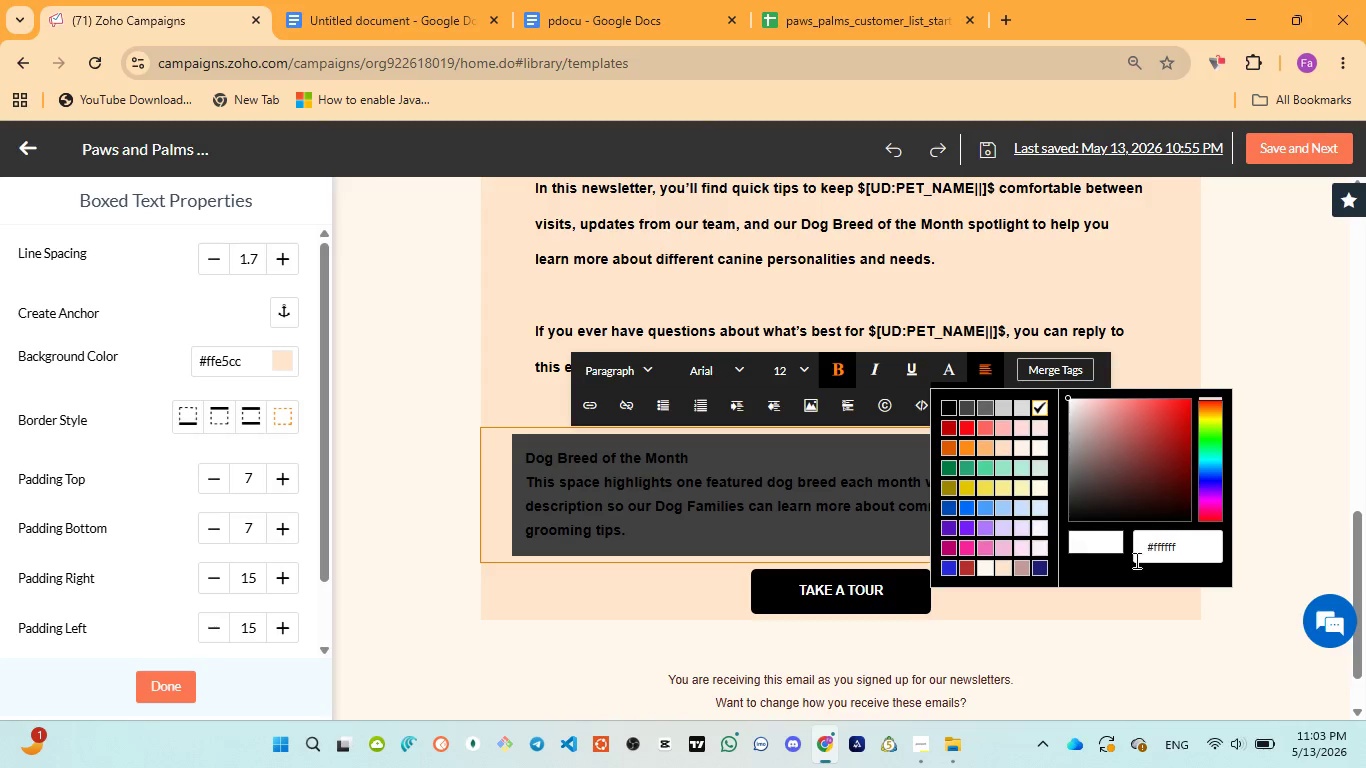 
left_click([1149, 548])
 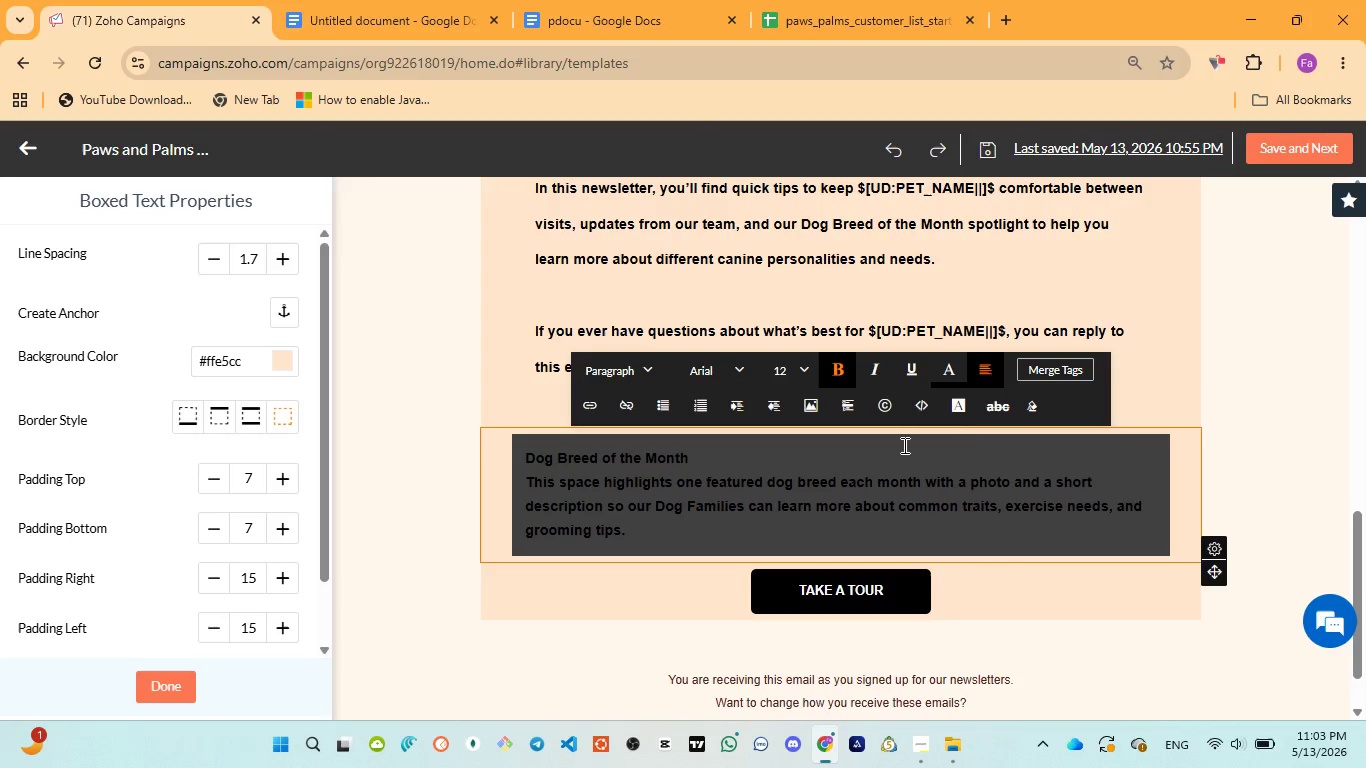 
left_click([969, 405])
 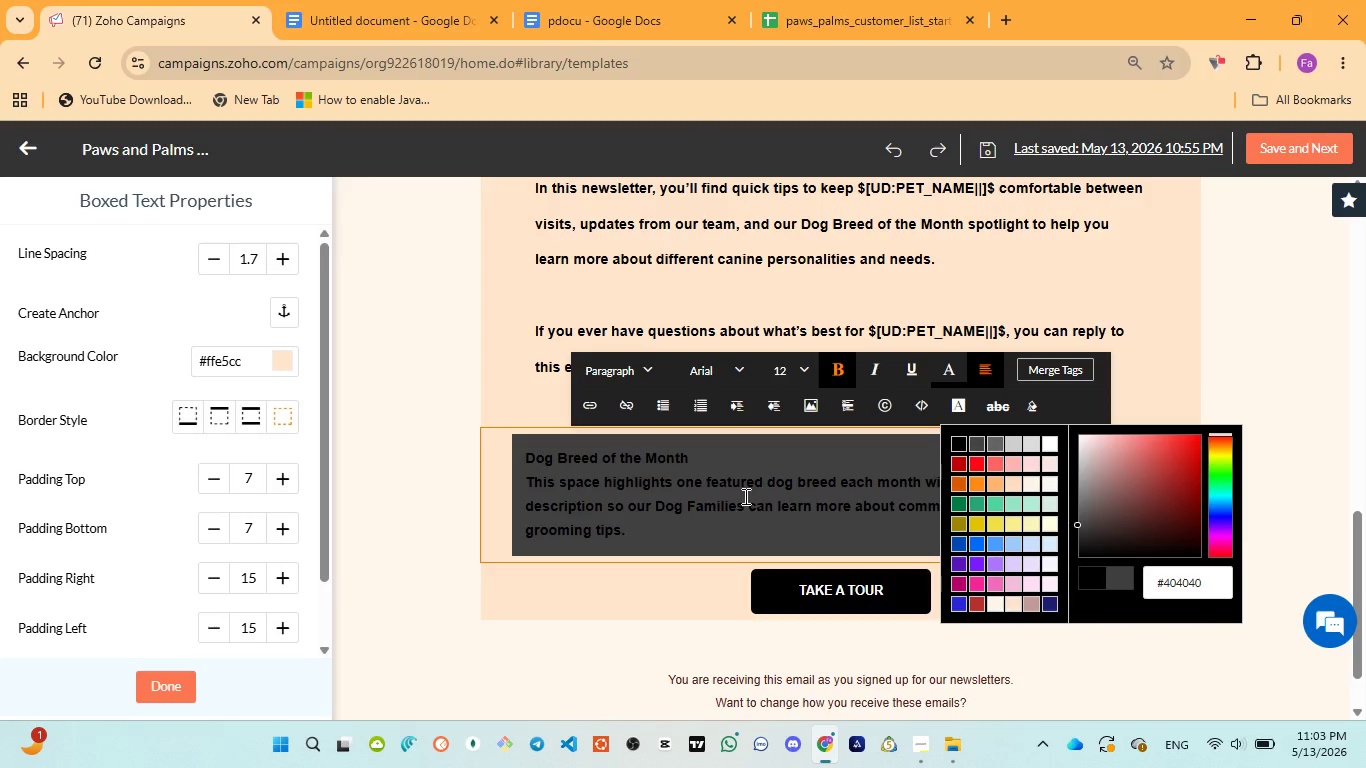 
left_click([743, 496])
 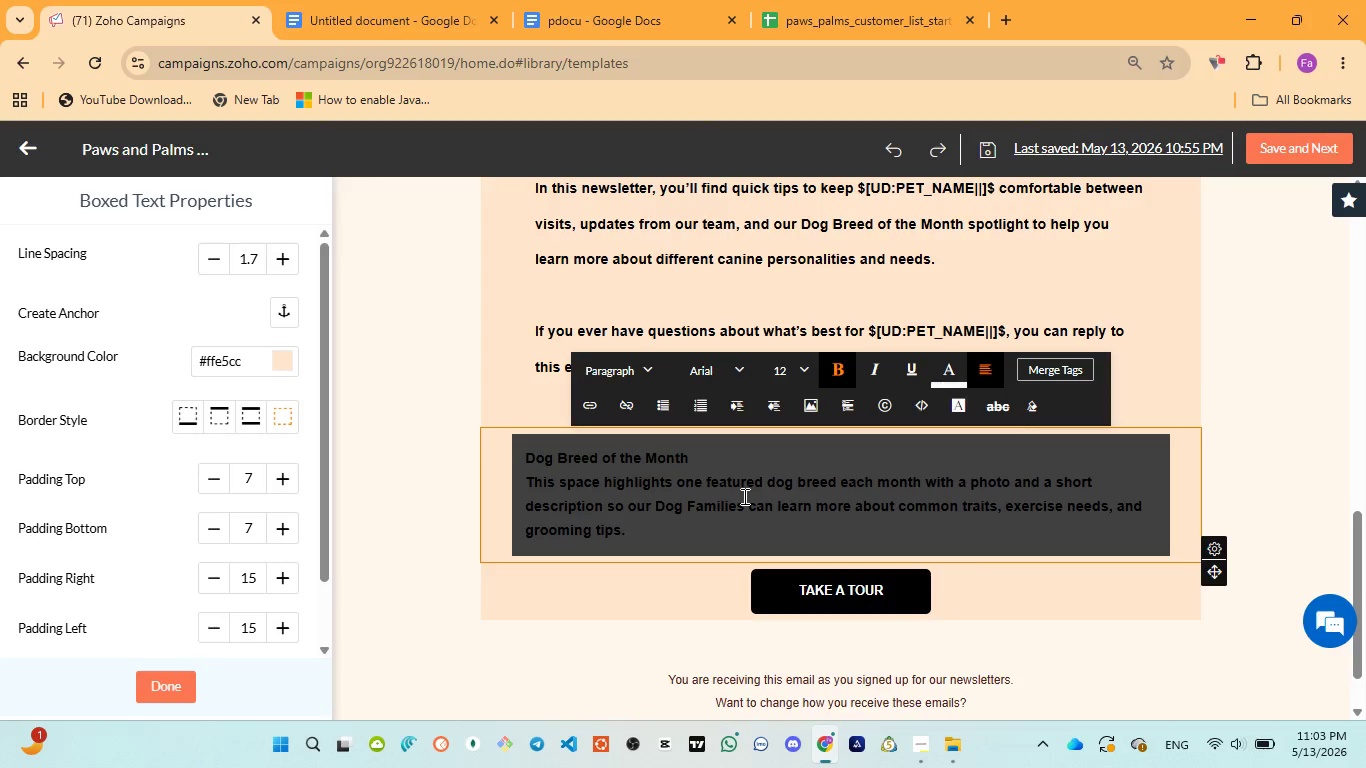 
double_click([743, 496])
 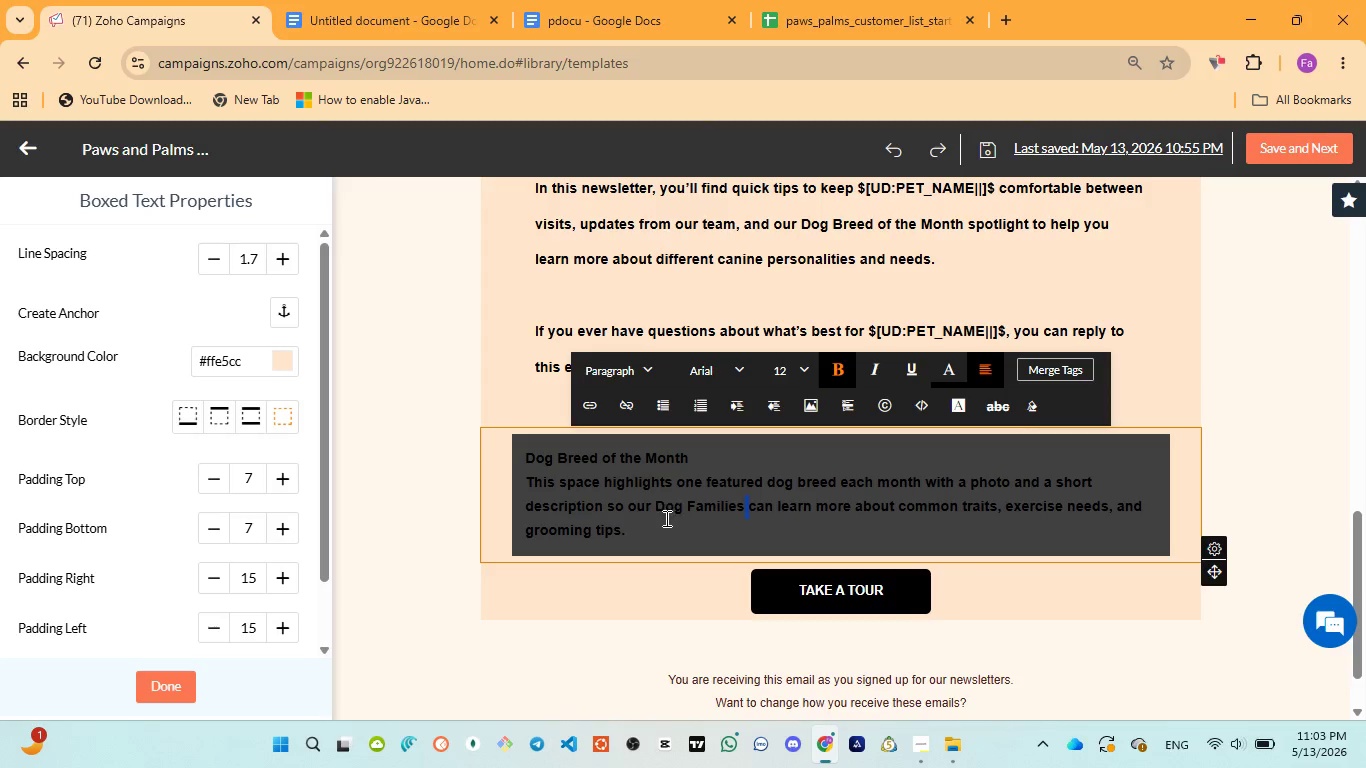 
left_click_drag(start_coordinate=[662, 531], to_coordinate=[486, 436])
 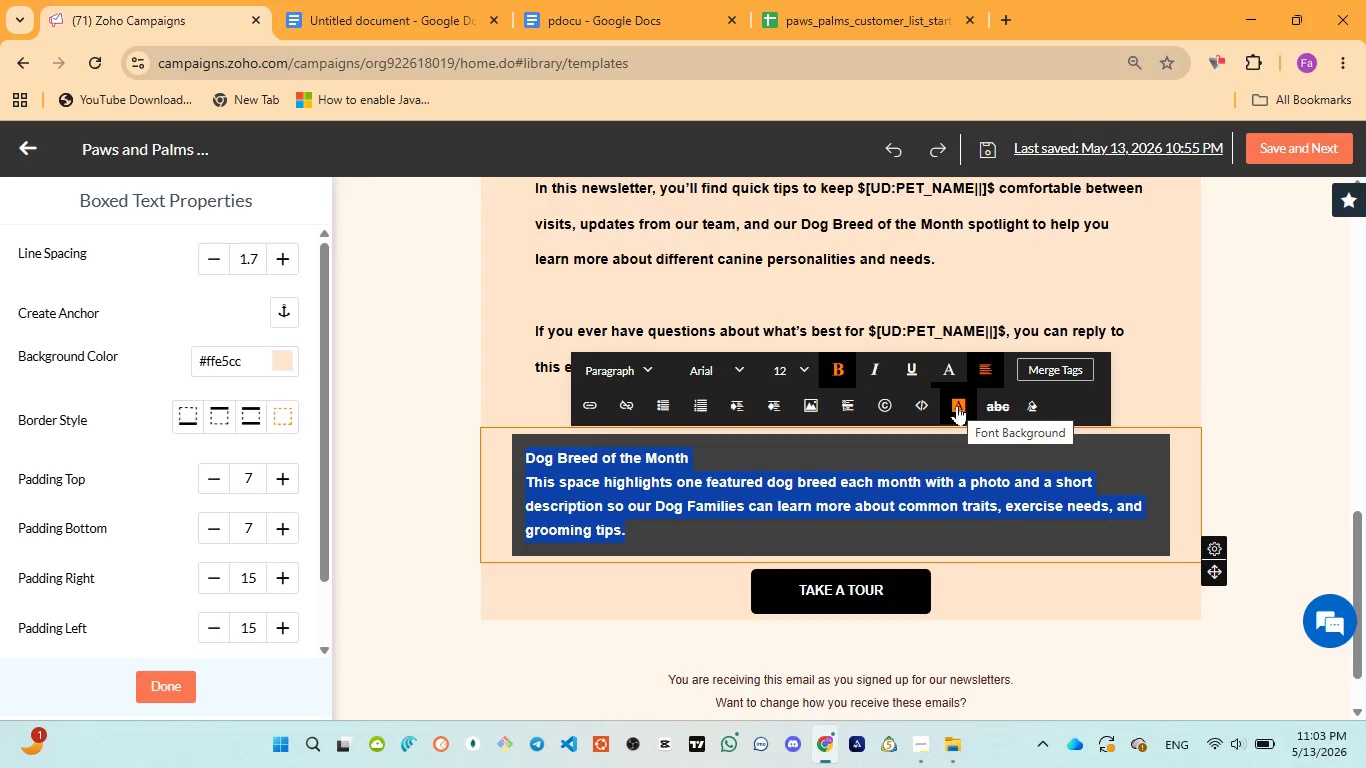 
left_click([957, 405])
 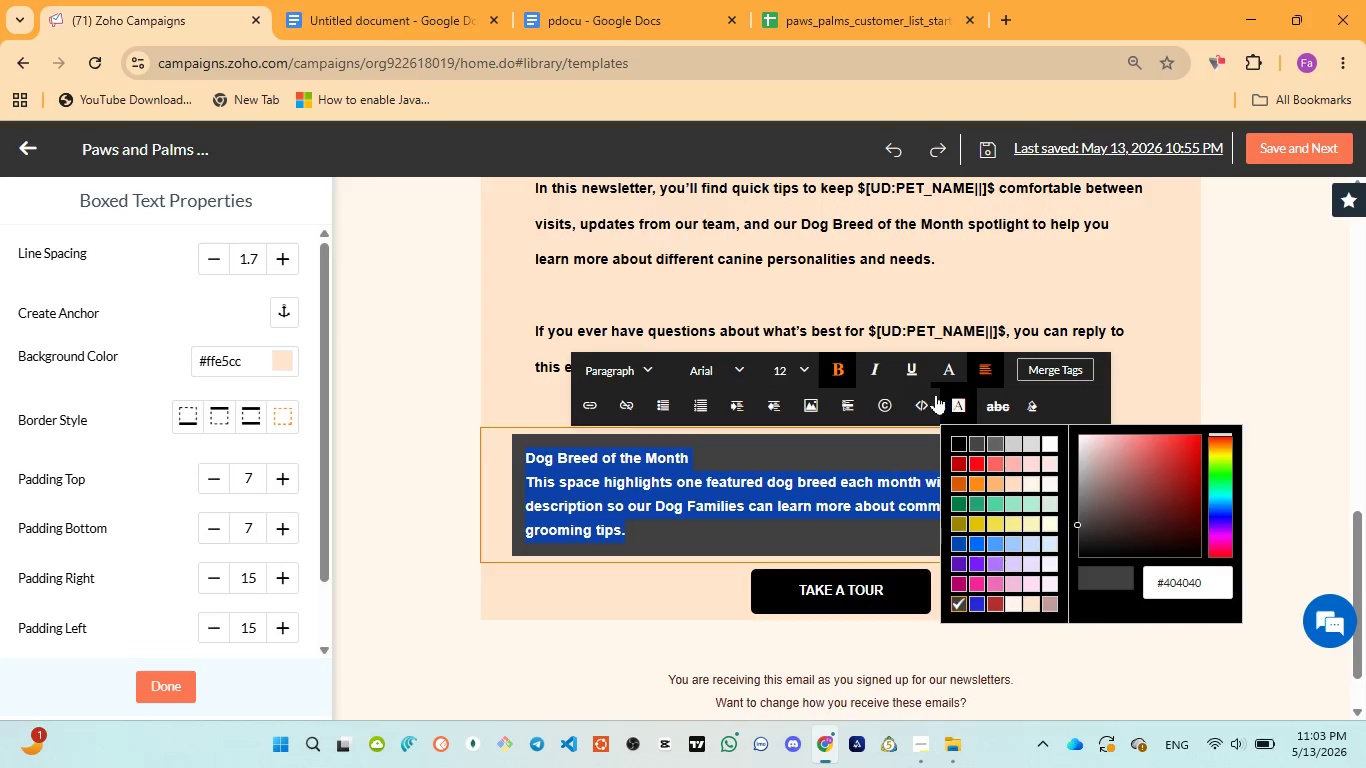 
left_click([950, 366])
 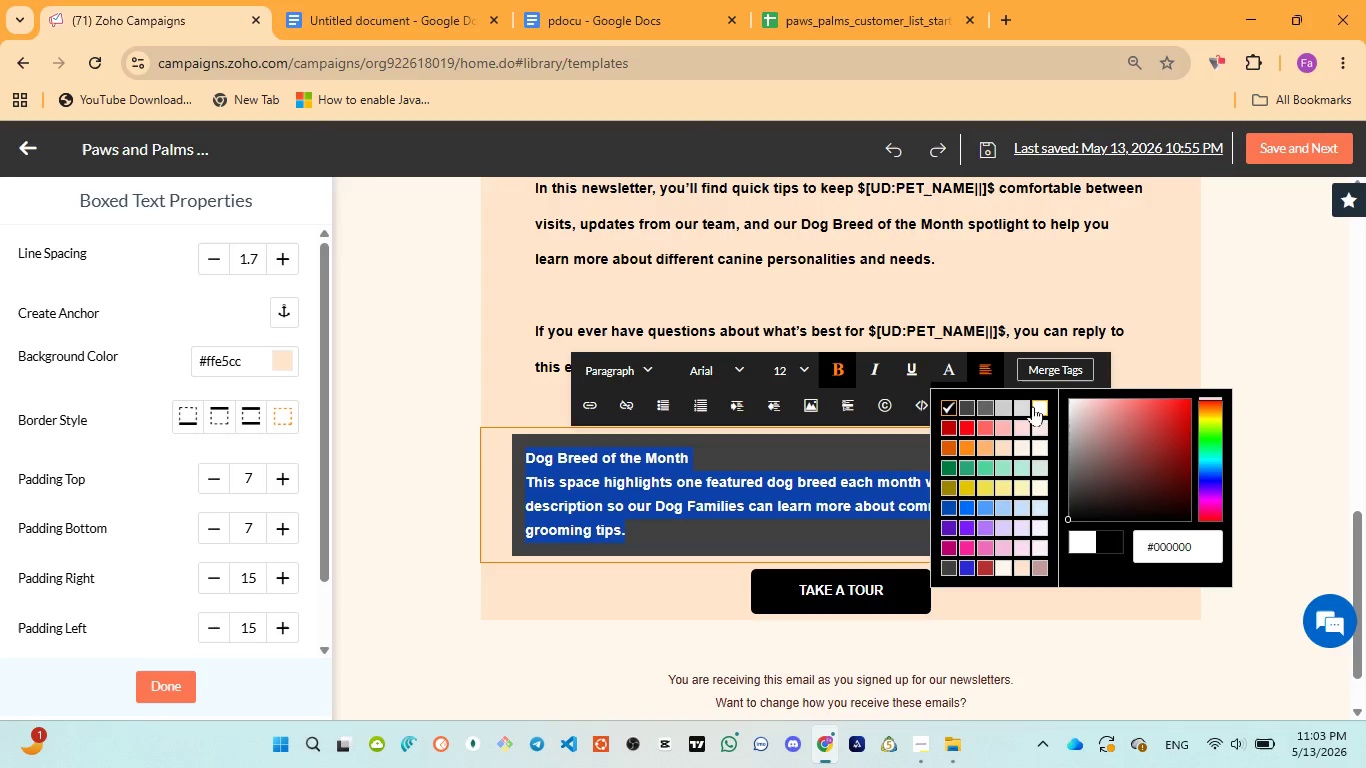 
left_click([1045, 402])
 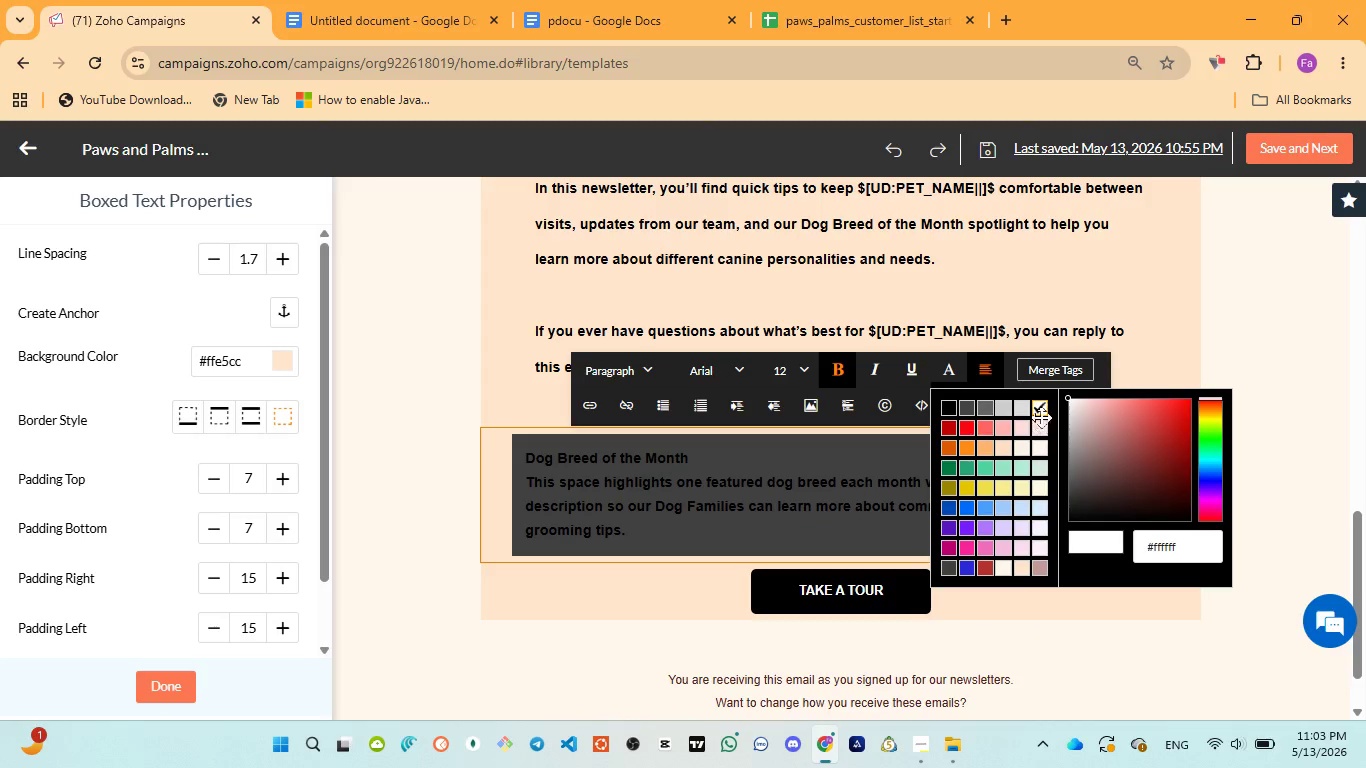 
left_click([979, 424])
 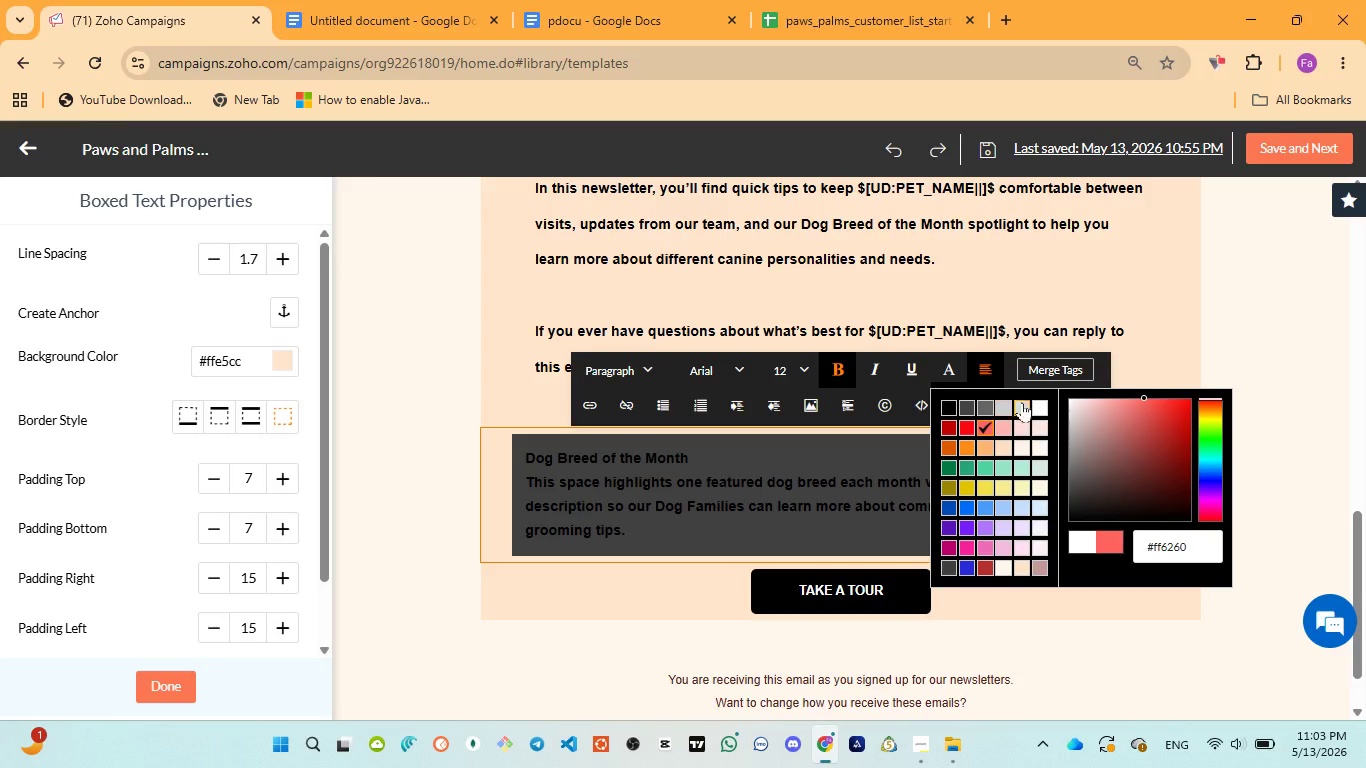 
left_click([1037, 404])
 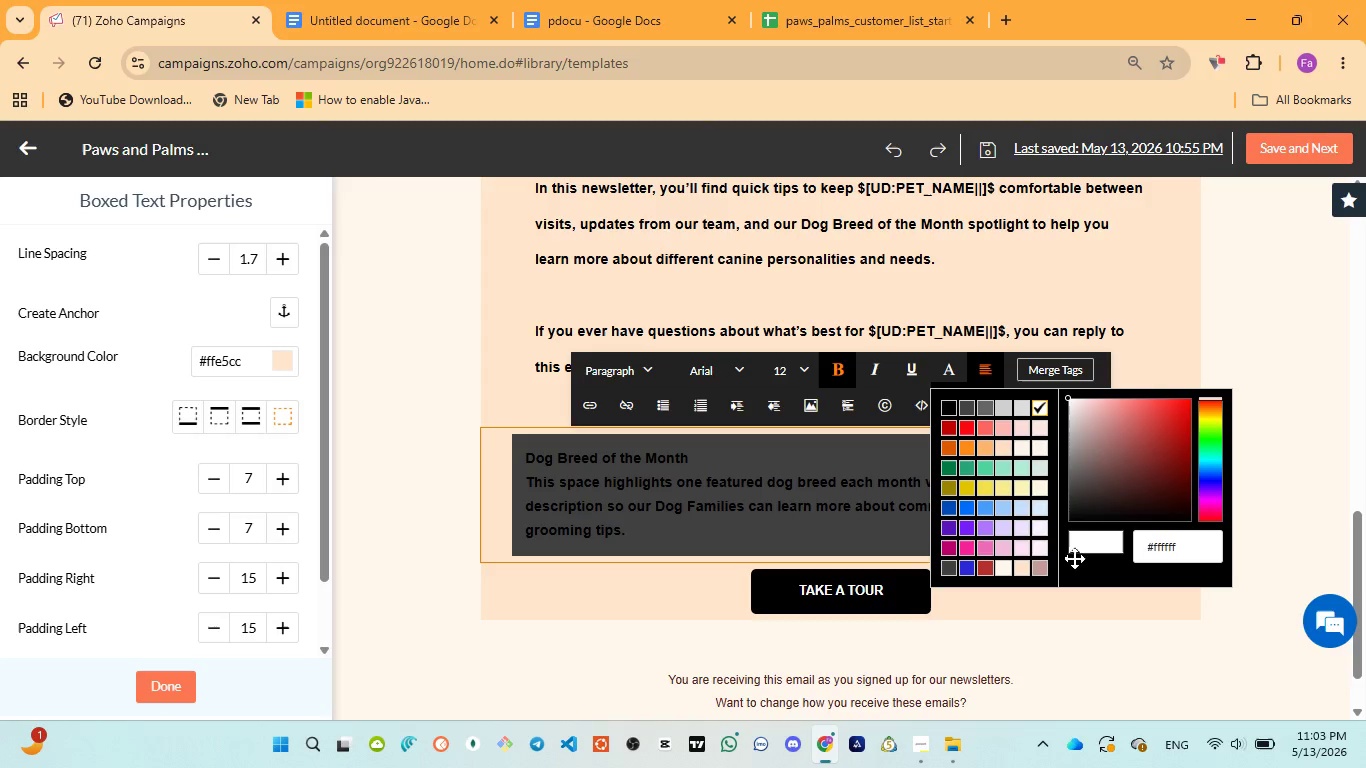 
left_click([1139, 549])
 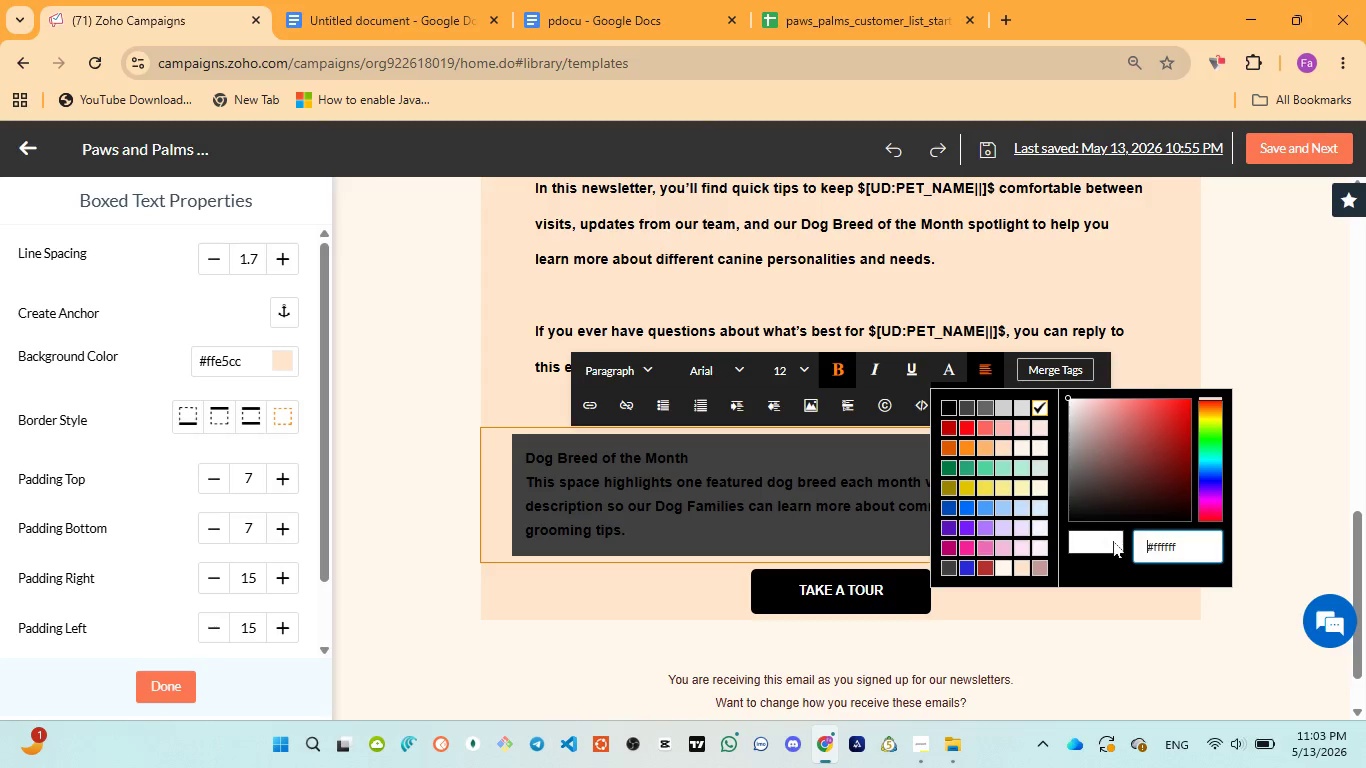 
left_click([1113, 541])
 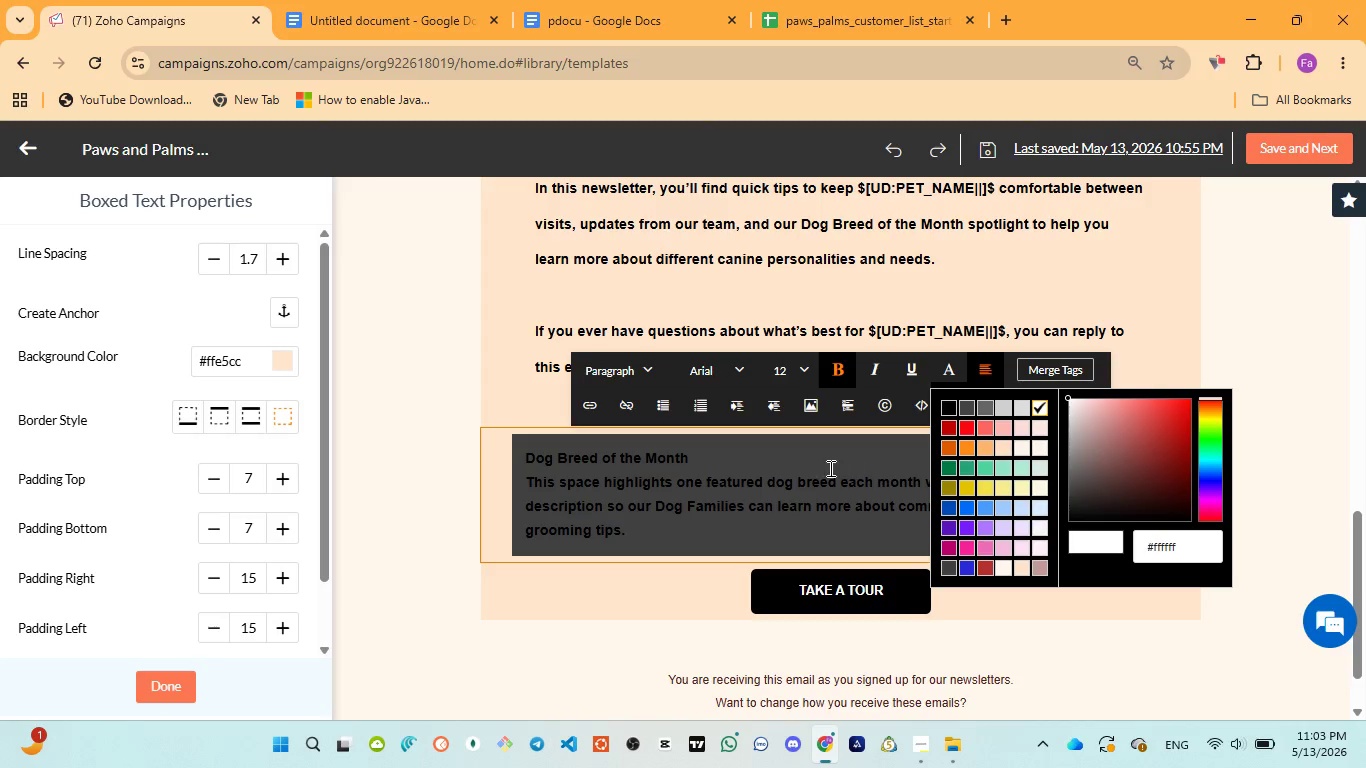 
left_click([820, 470])
 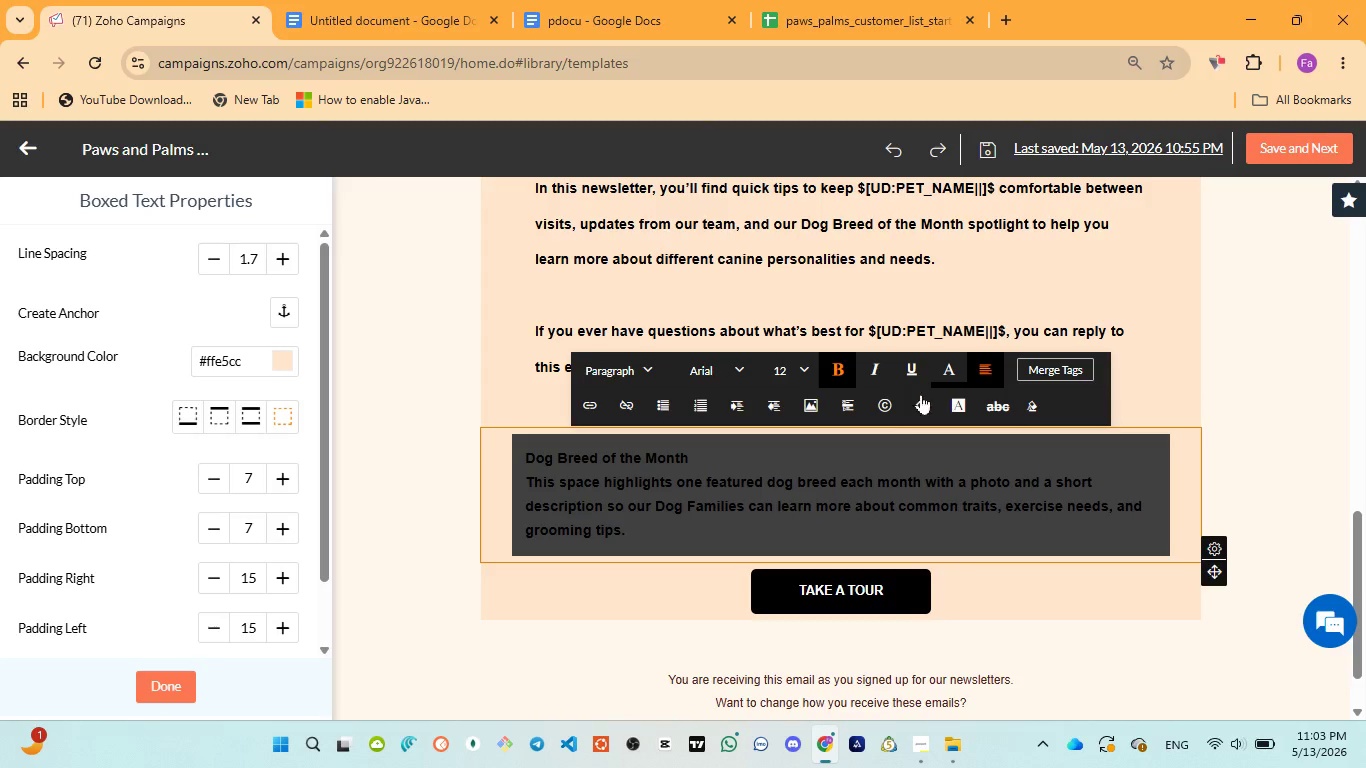 
left_click([951, 366])
 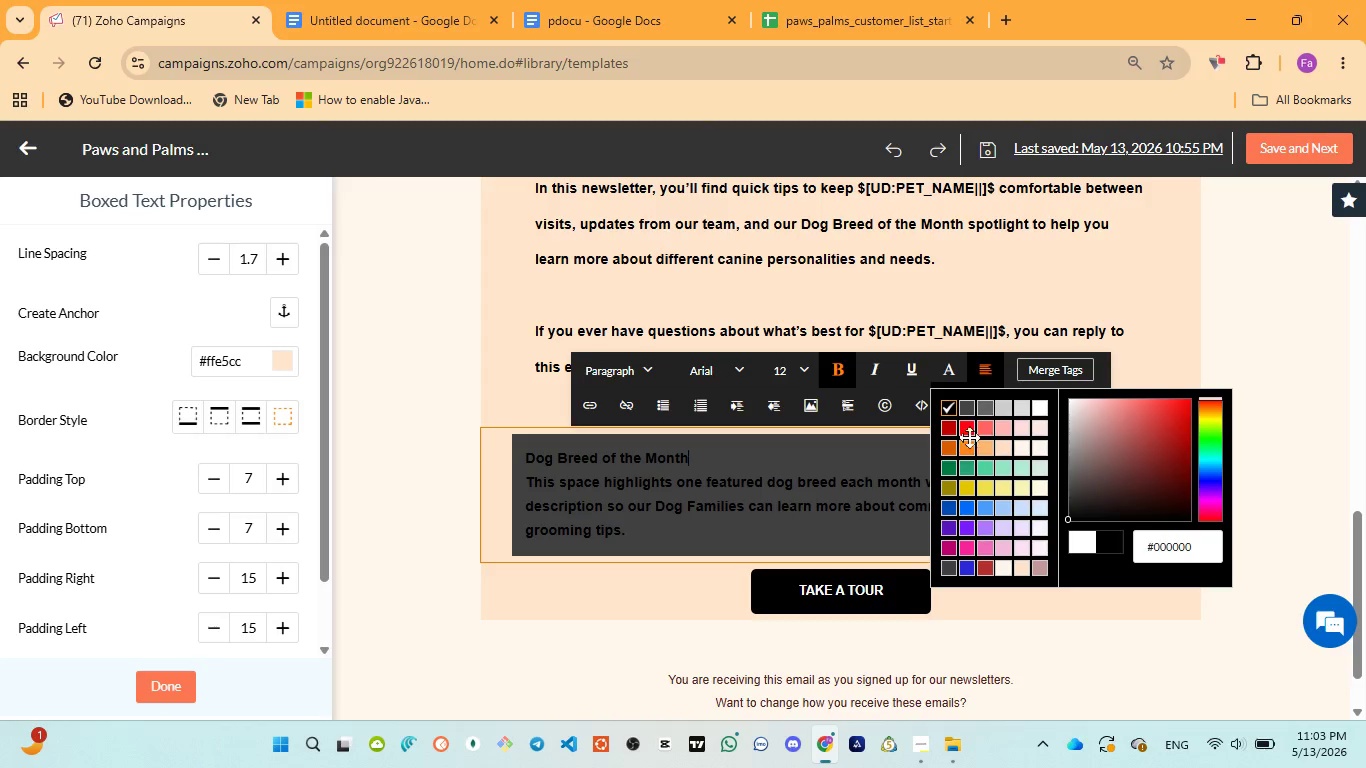 
left_click([1041, 403])
 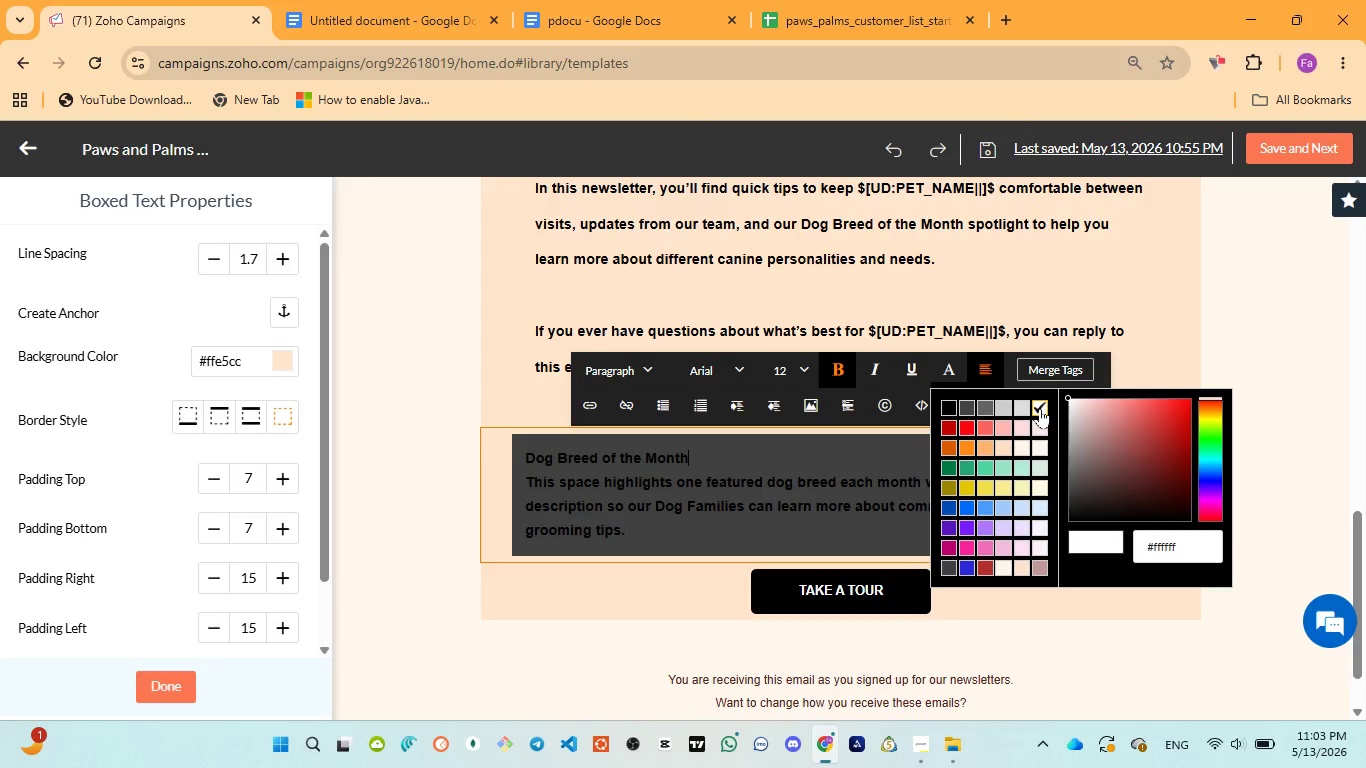 
left_click([672, 509])
 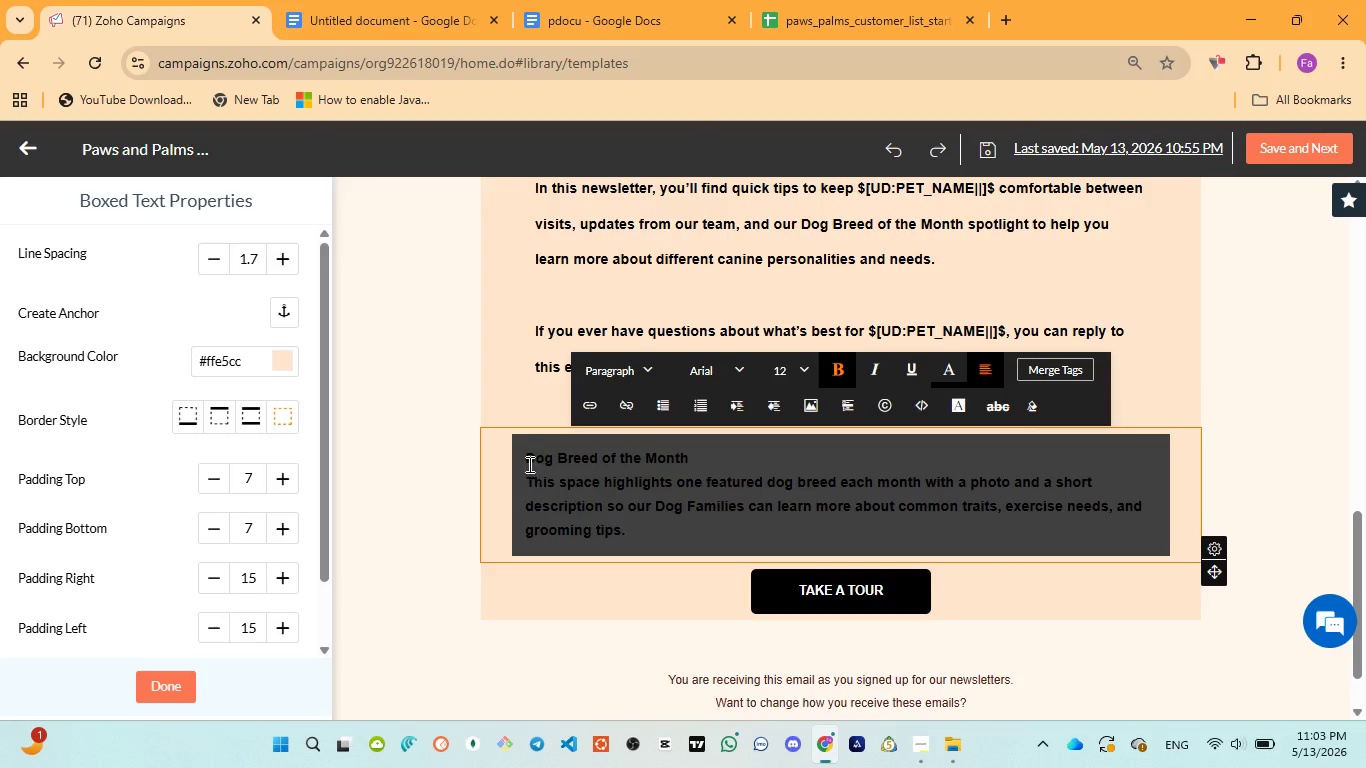 
left_click_drag(start_coordinate=[524, 453], to_coordinate=[539, 468])
 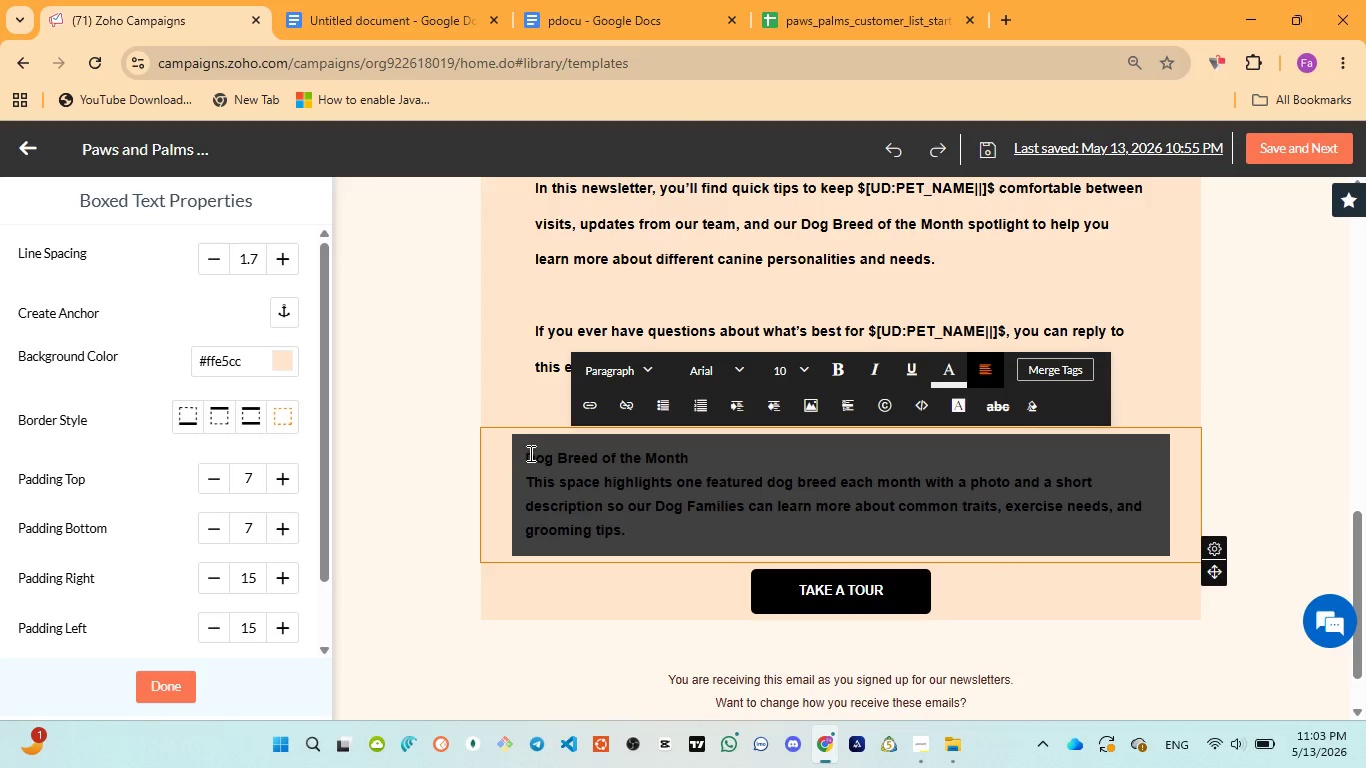 
left_click_drag(start_coordinate=[529, 453], to_coordinate=[651, 544])
 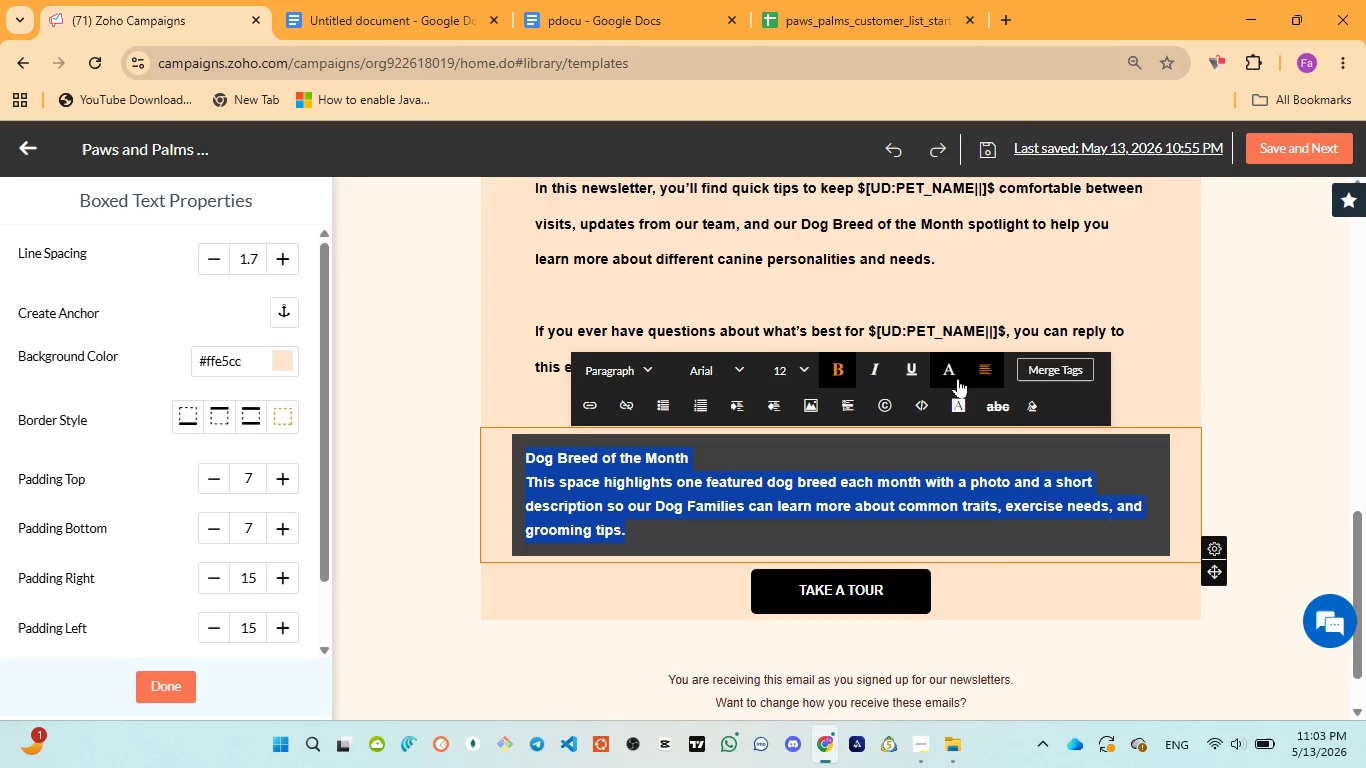 
left_click([952, 377])
 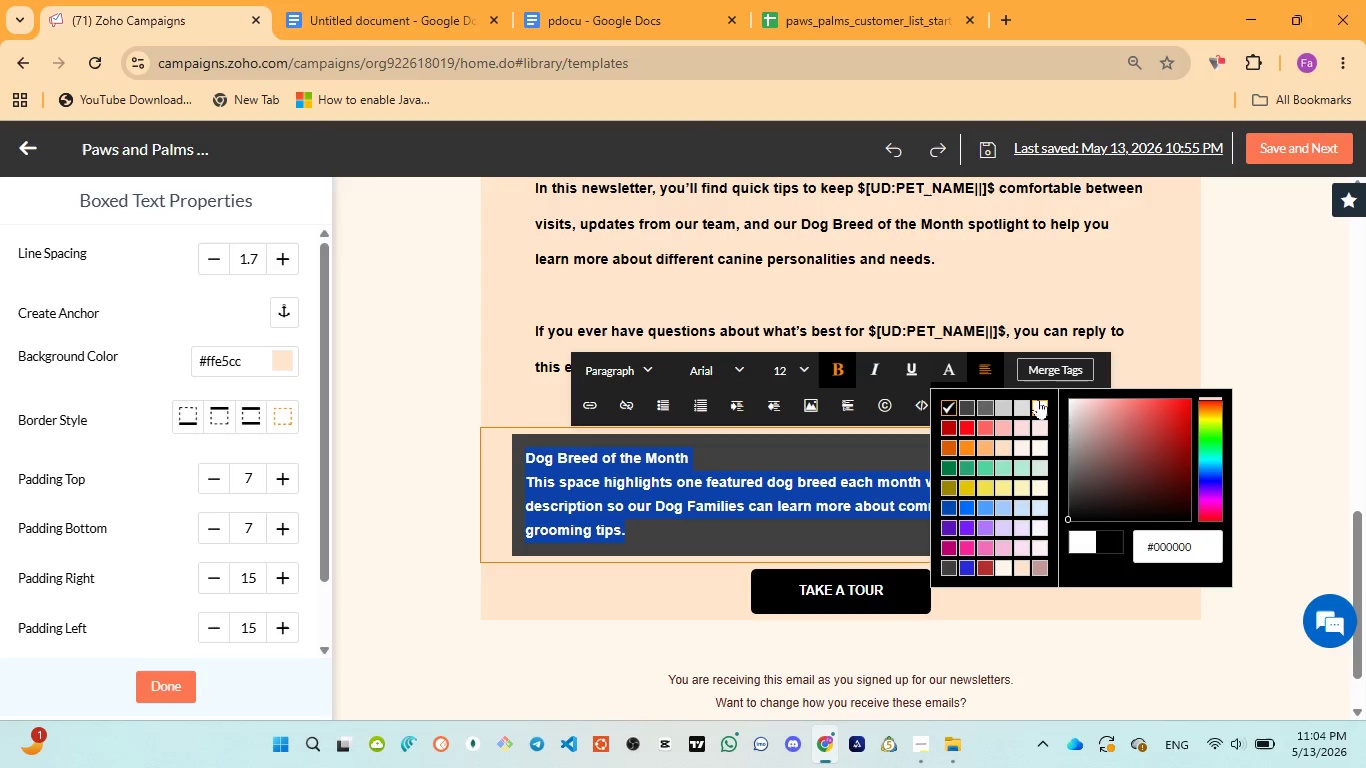 
left_click([1041, 400])
 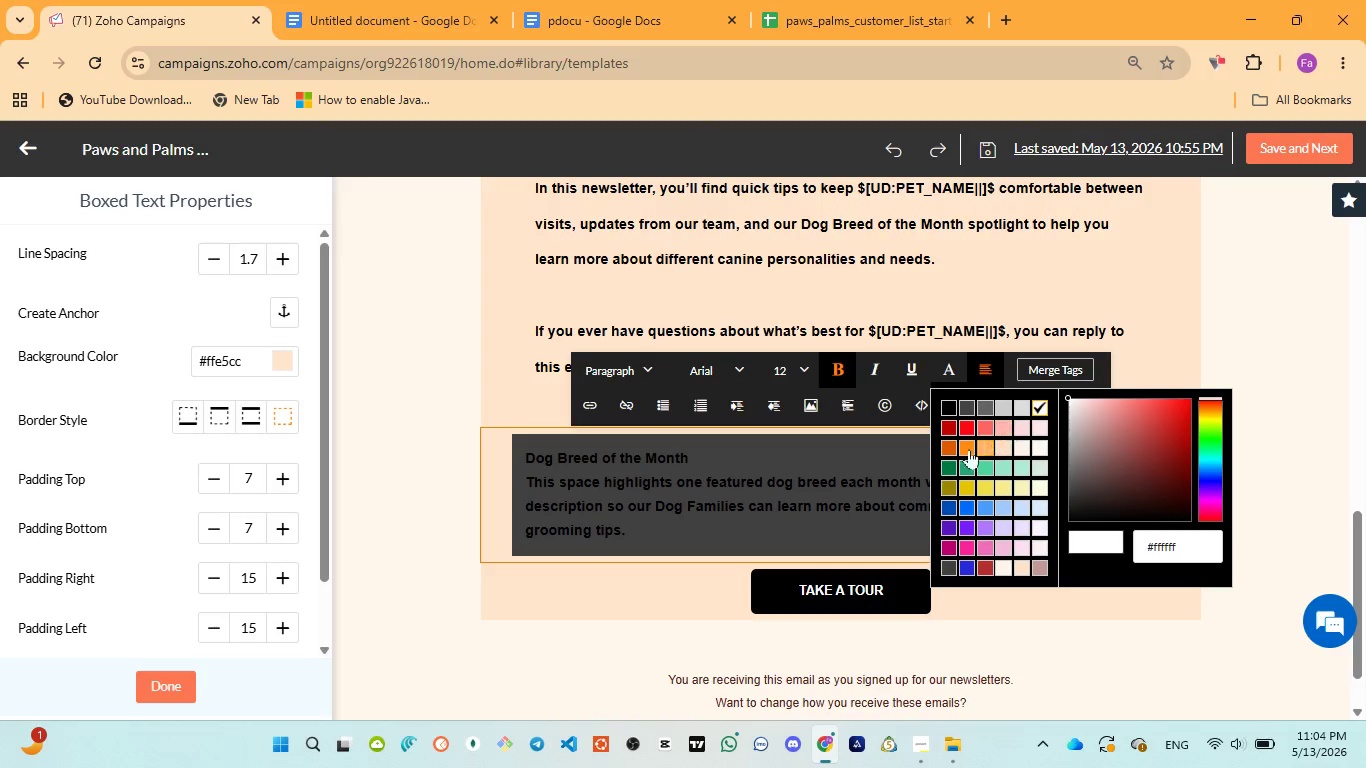 
left_click([836, 511])
 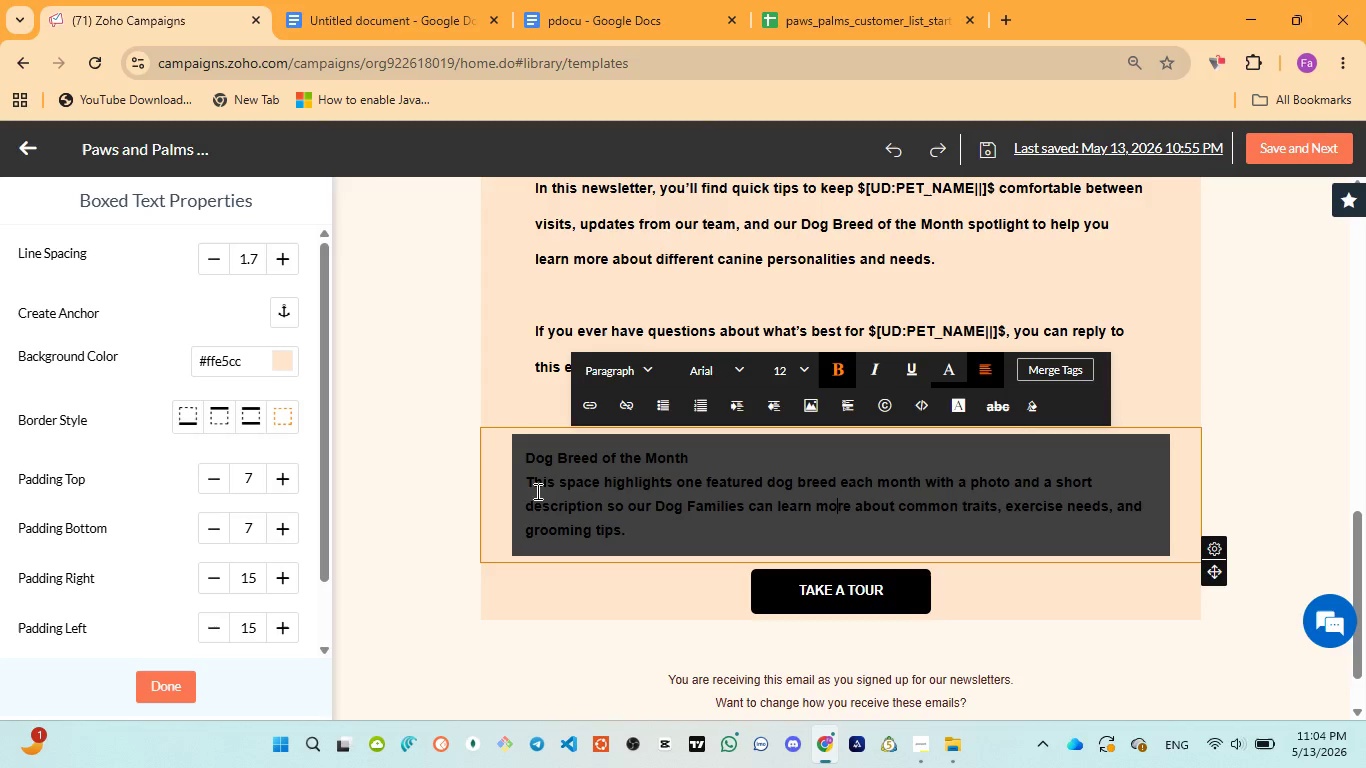 
left_click([669, 524])
 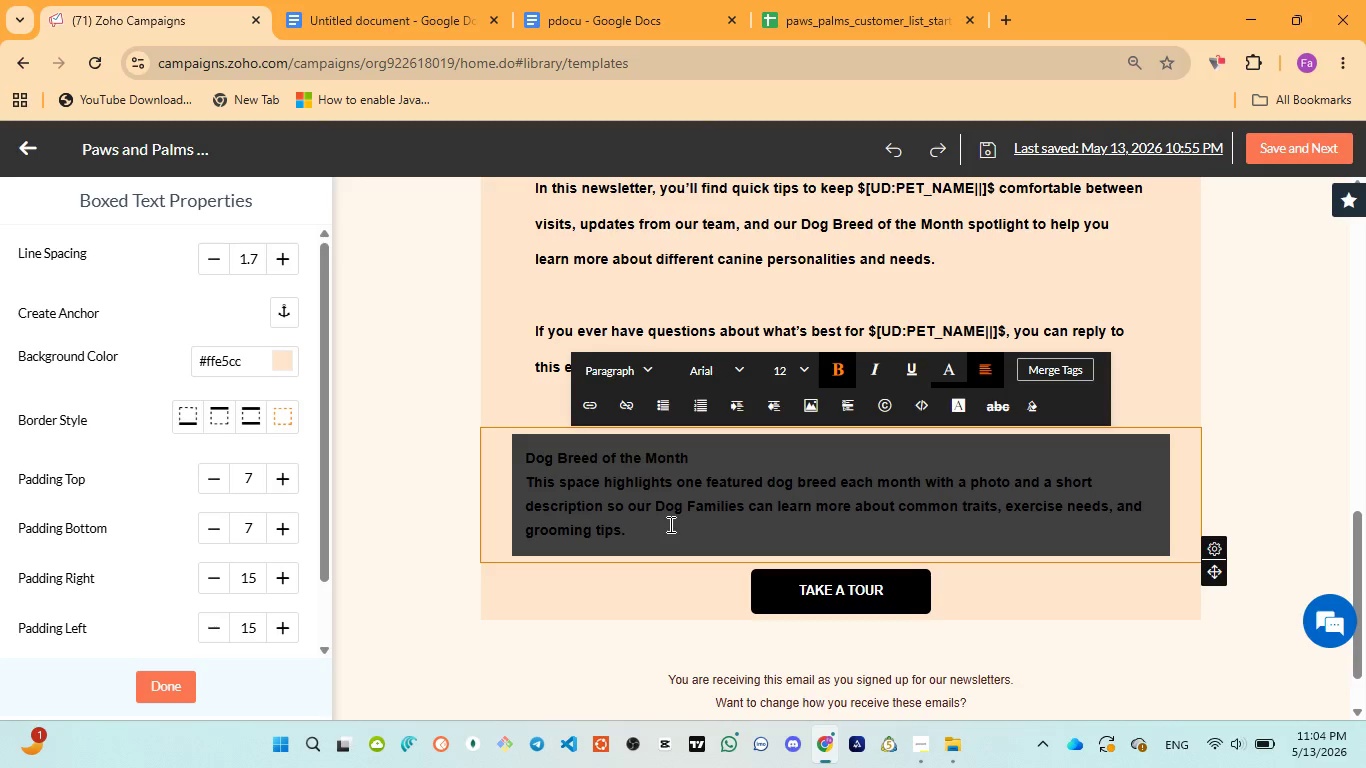 
wait(6.5)
 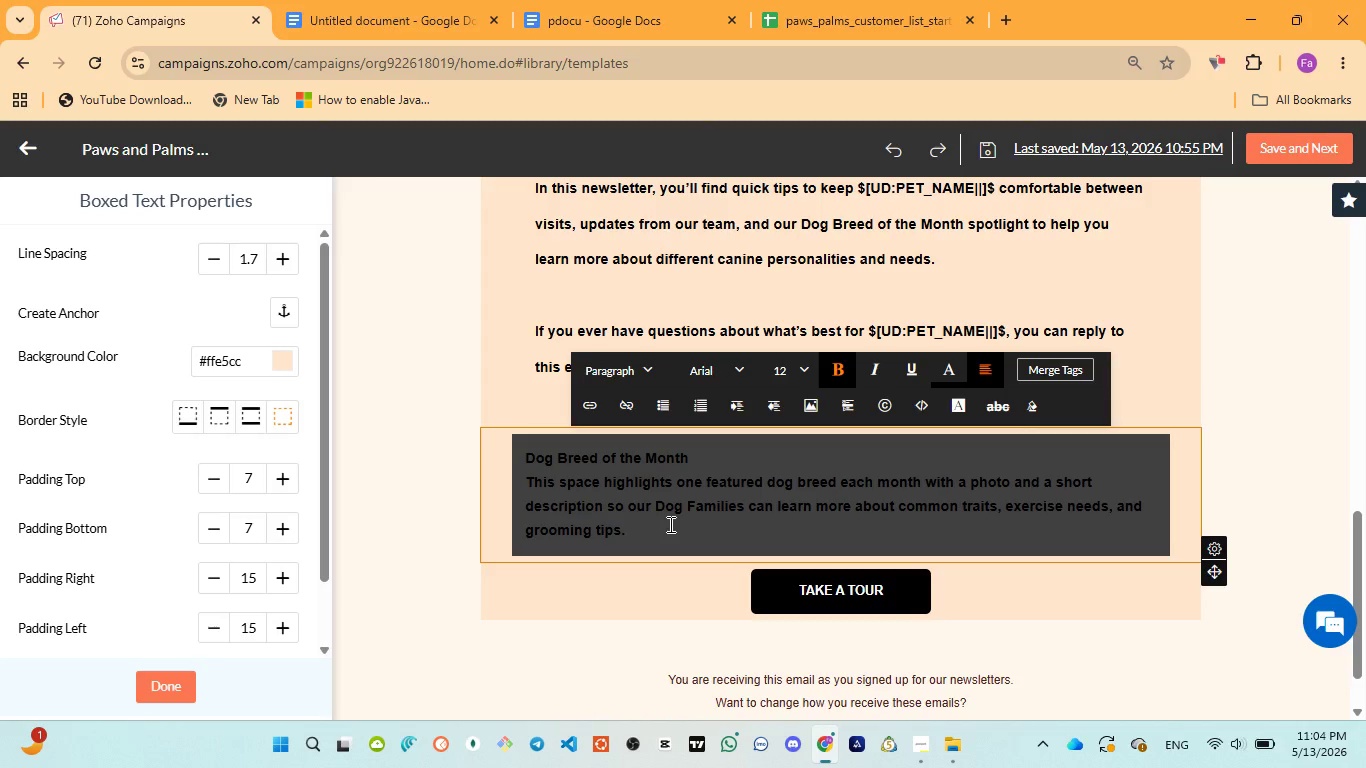 
left_click([683, 517])
 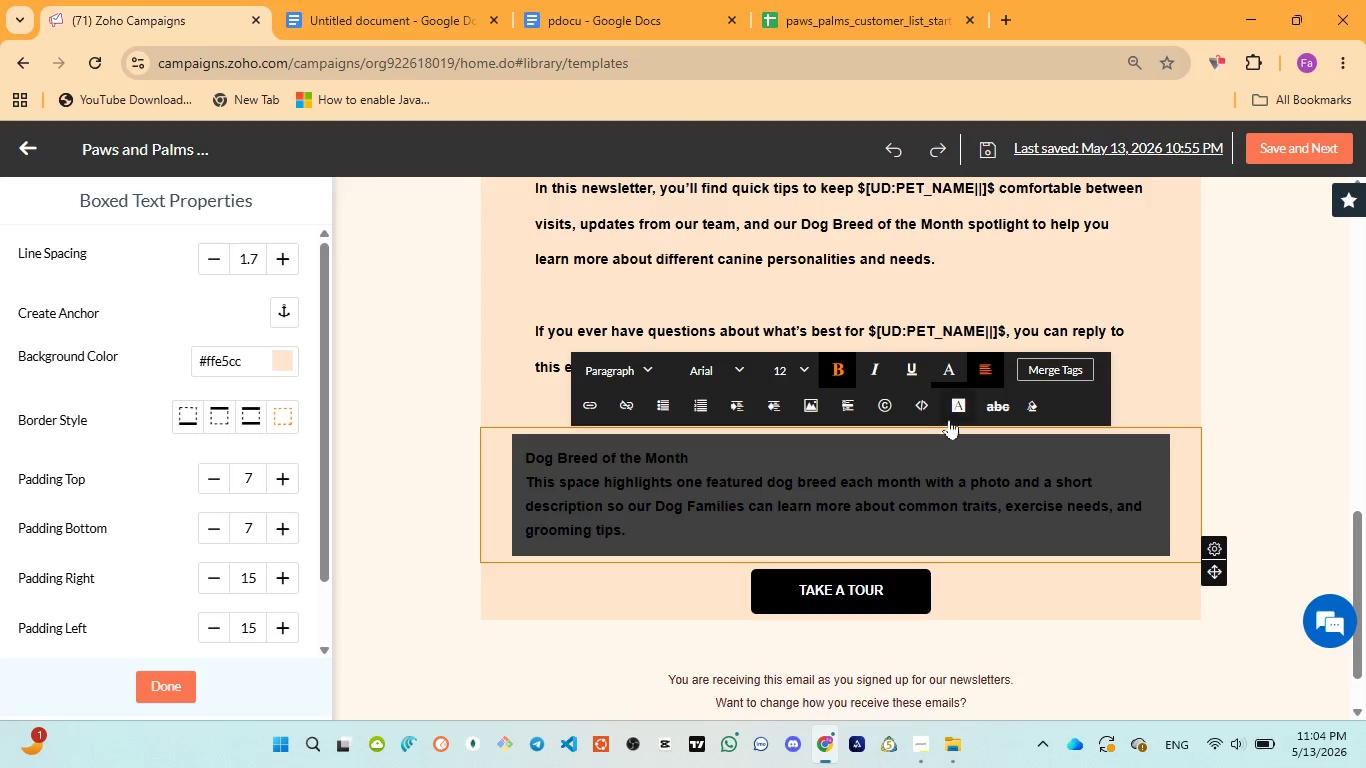 
left_click([960, 402])
 